 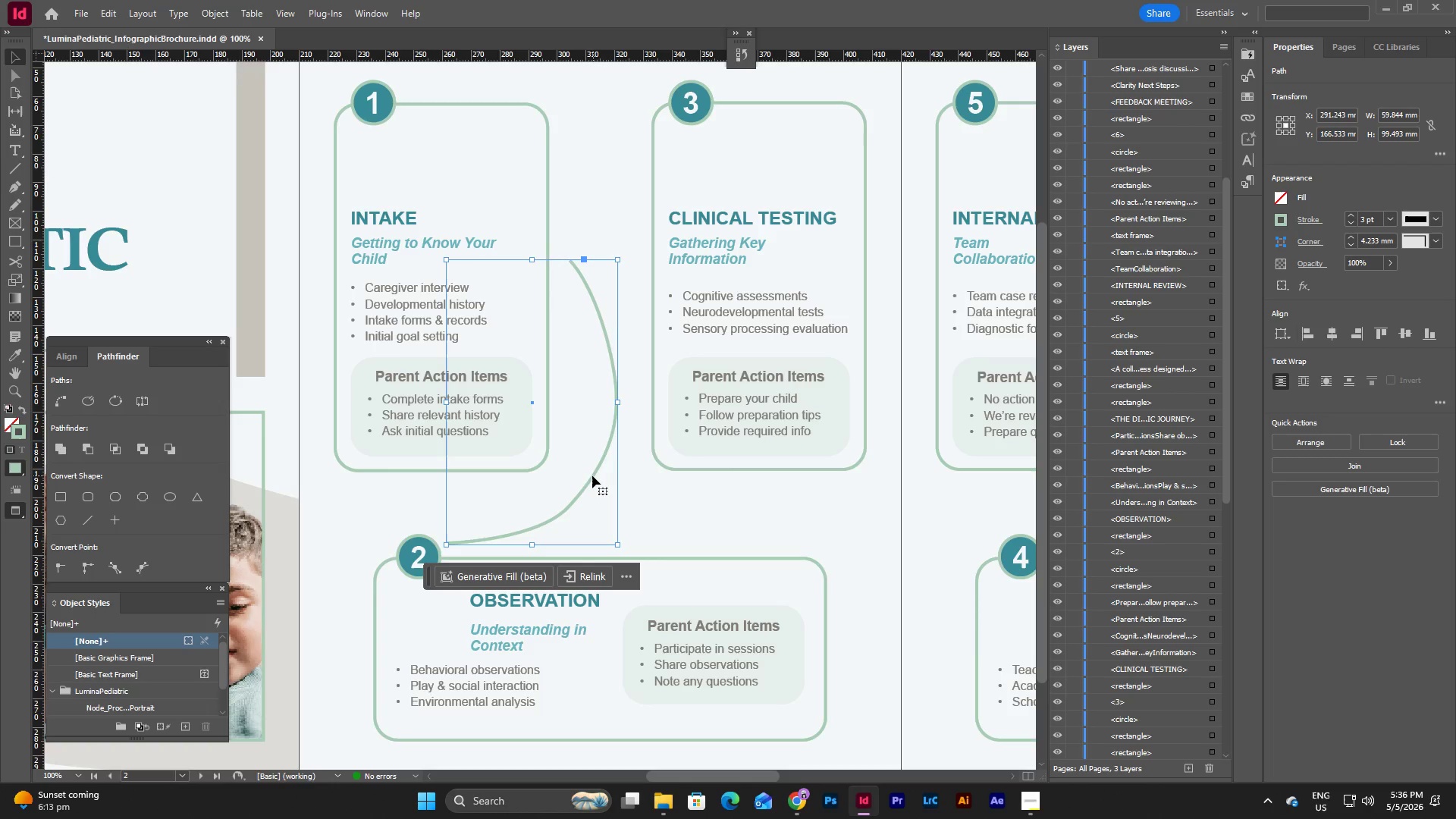 
left_click_drag(start_coordinate=[592, 475], to_coordinate=[596, 480])
 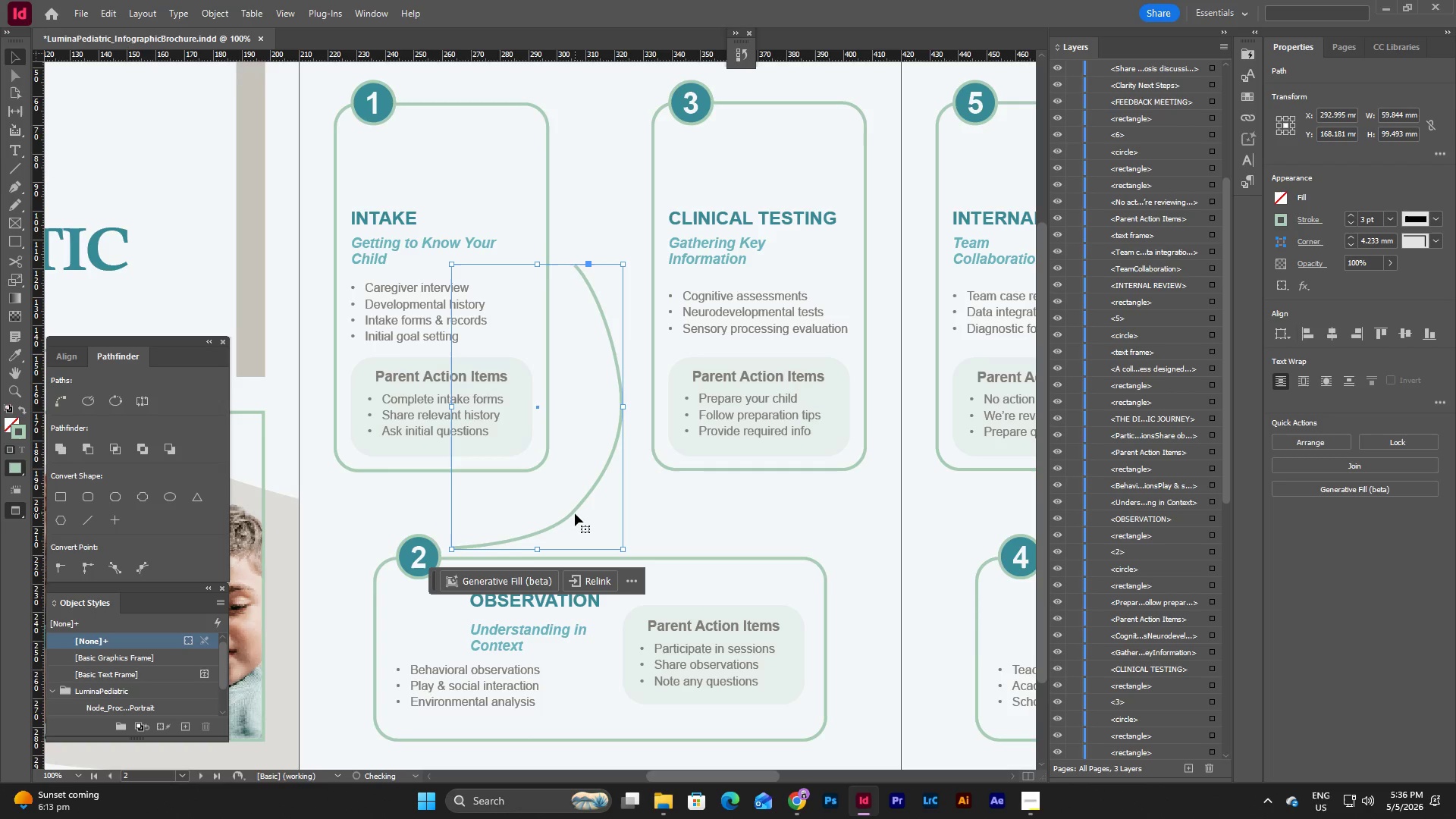 
left_click_drag(start_coordinate=[575, 513], to_coordinate=[558, 516])
 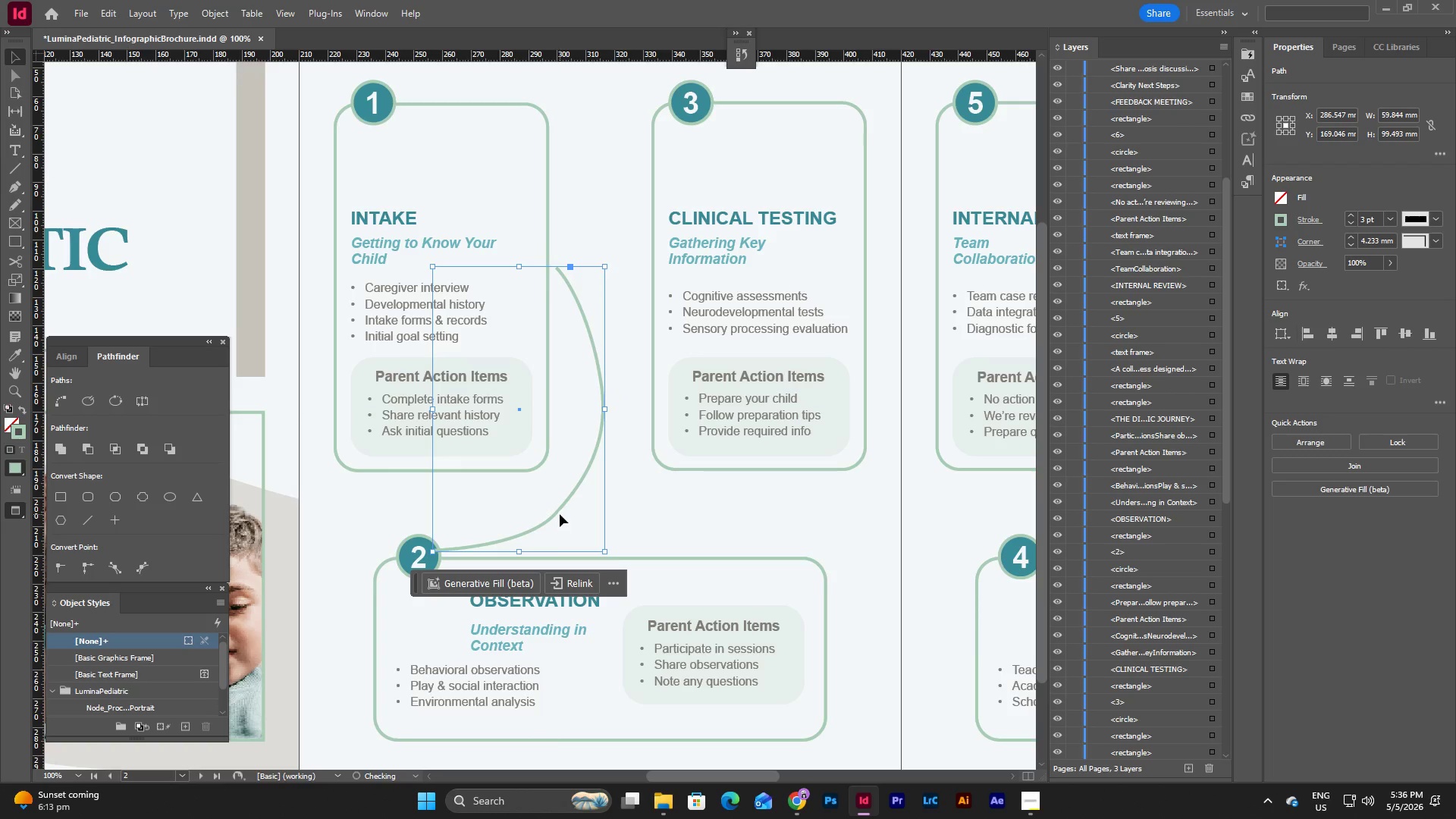 
left_click_drag(start_coordinate=[560, 514], to_coordinate=[576, 508])
 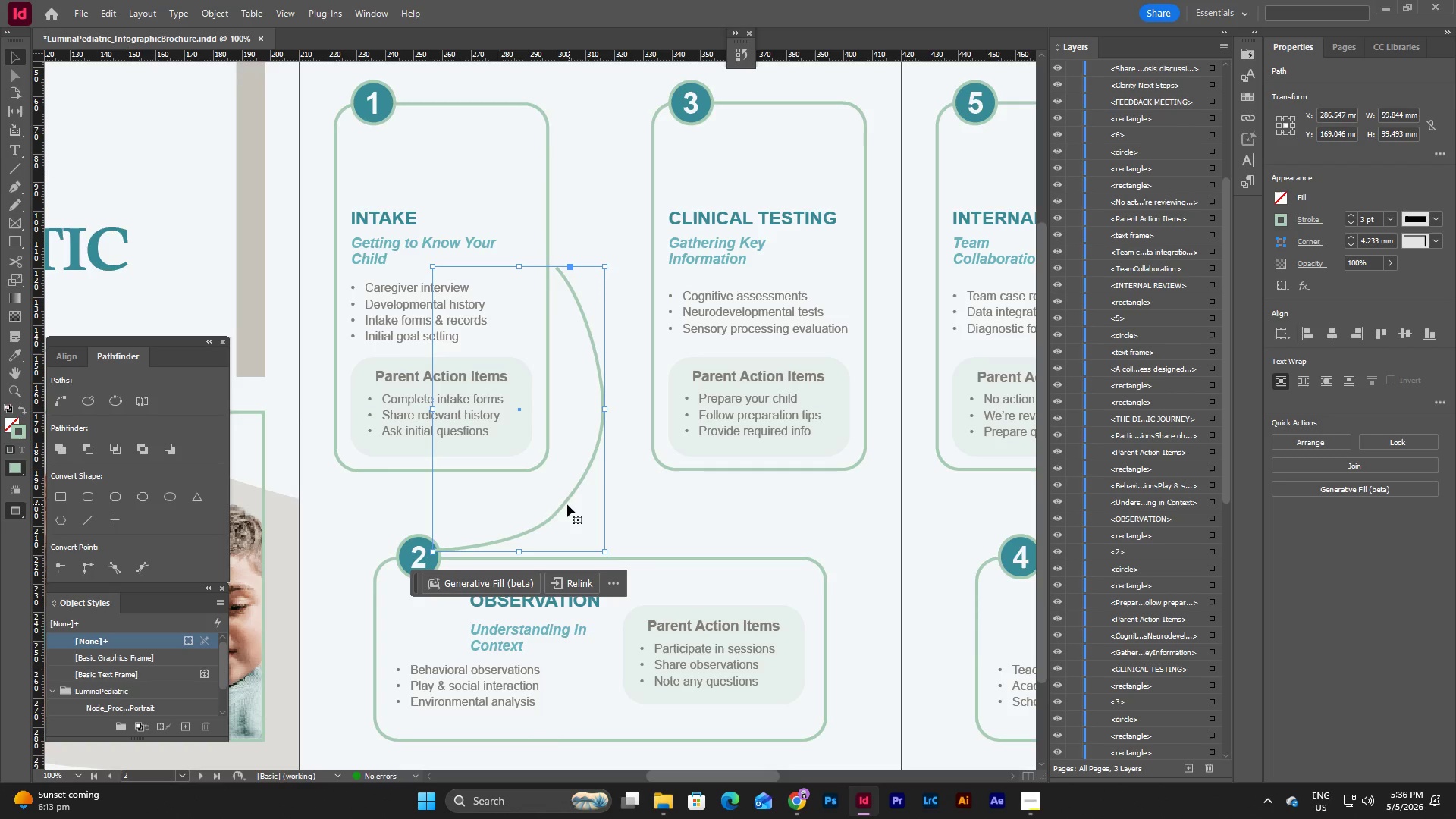 
left_click_drag(start_coordinate=[567, 504], to_coordinate=[573, 500])
 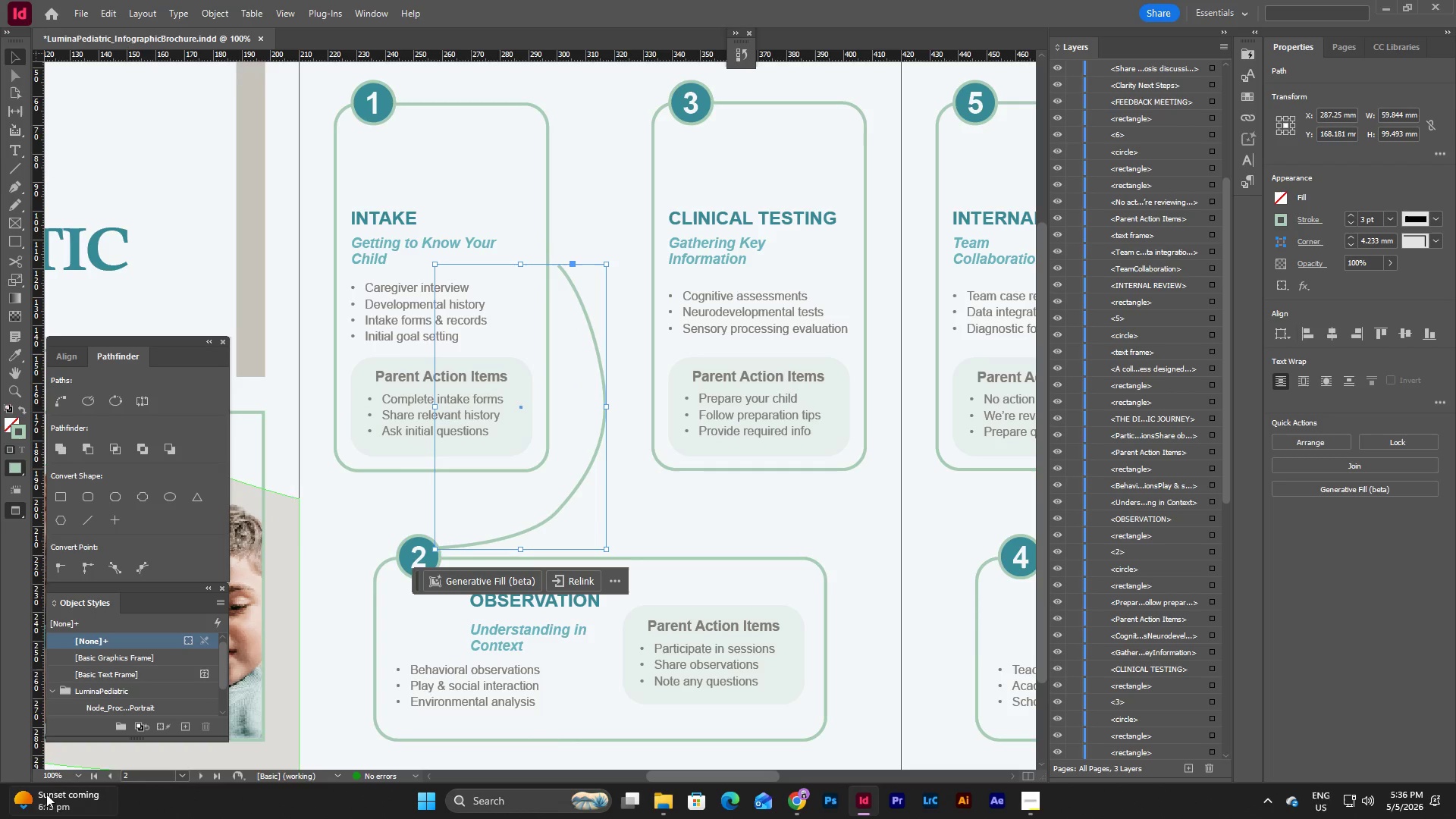 
left_click([80, 773])
 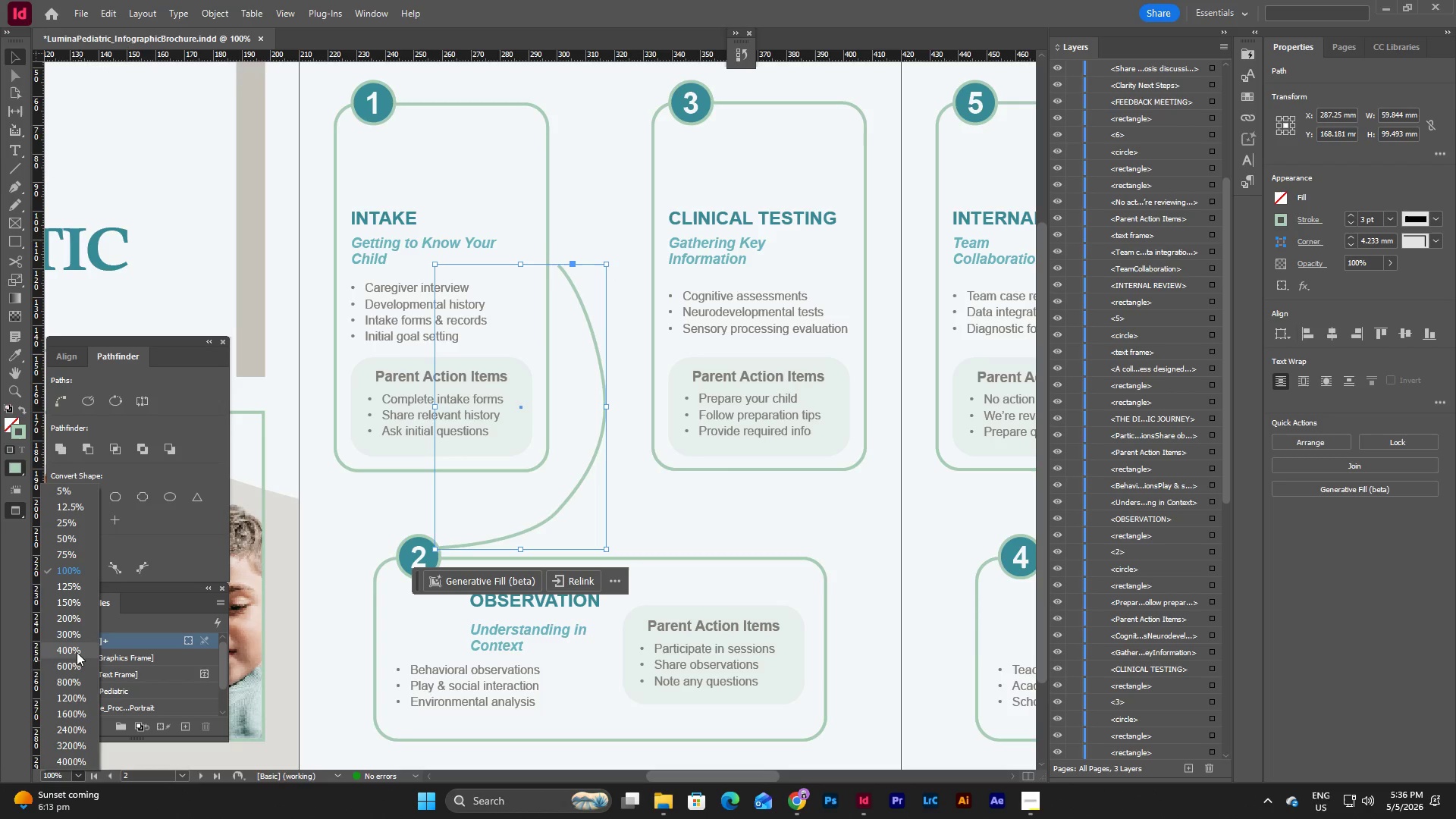 
left_click([74, 648])
 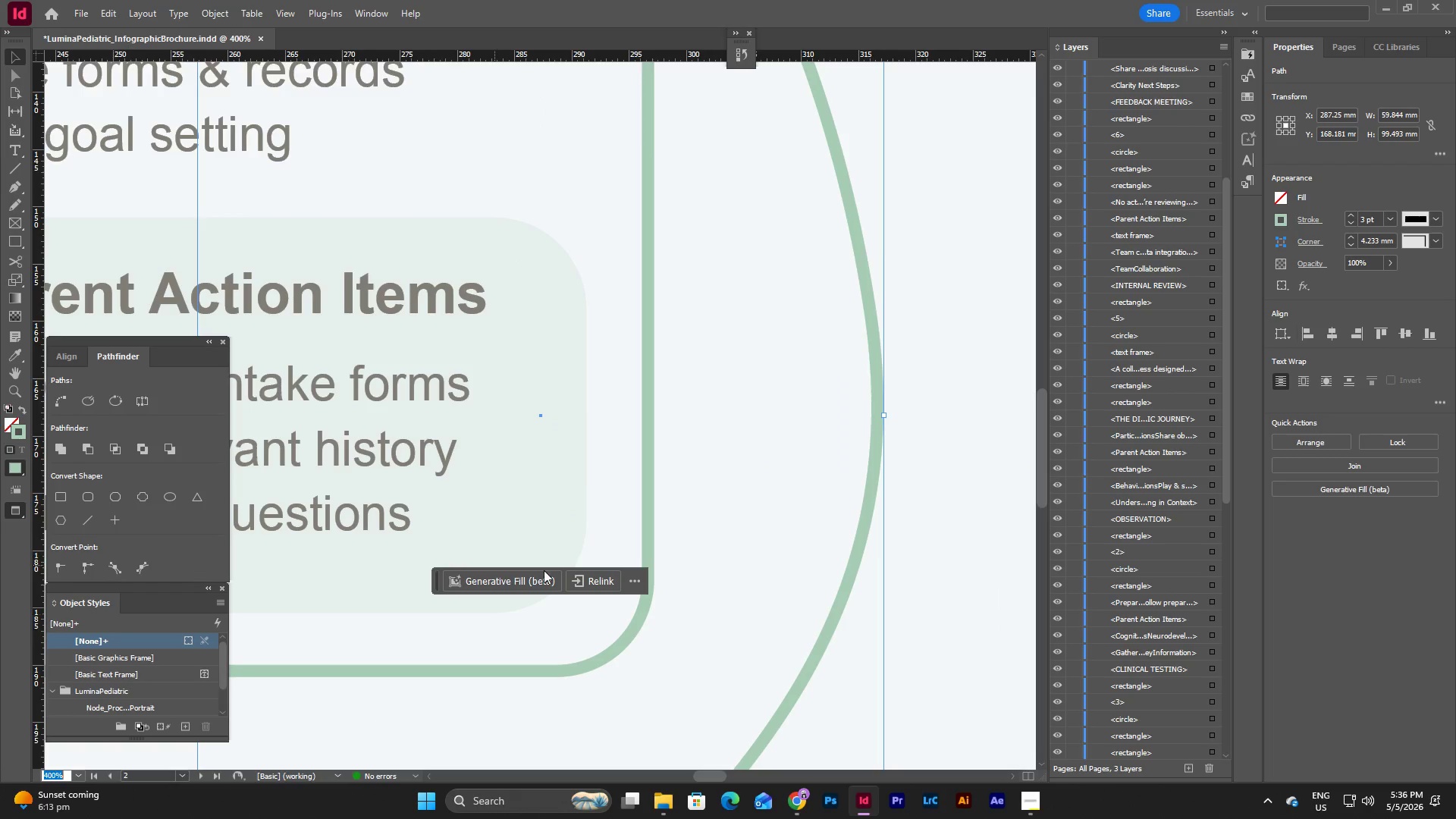 
scroll: coordinate [765, 644], scroll_direction: down, amount: 19.0
 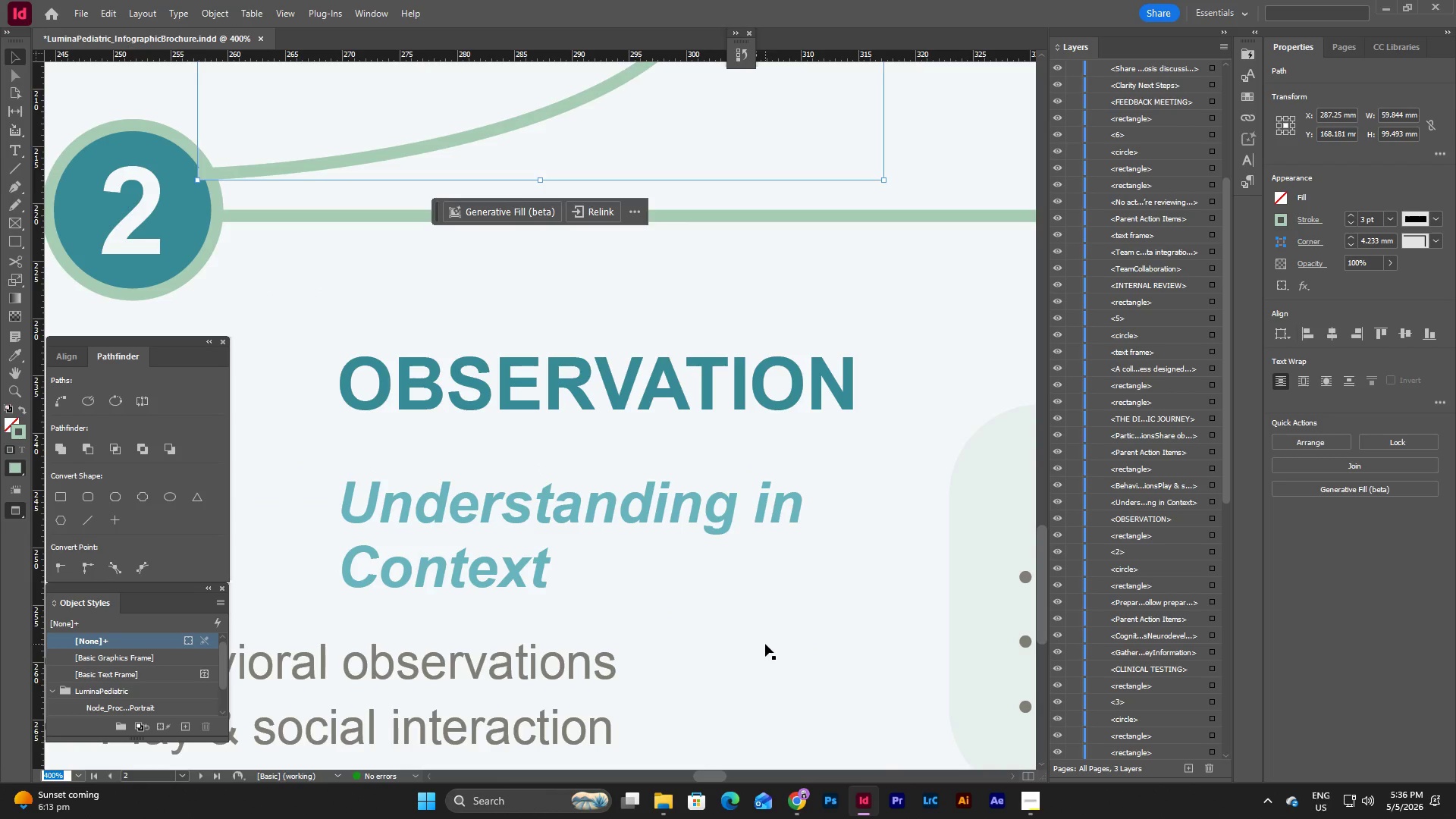 
scroll: coordinate [765, 644], scroll_direction: up, amount: 1.0
 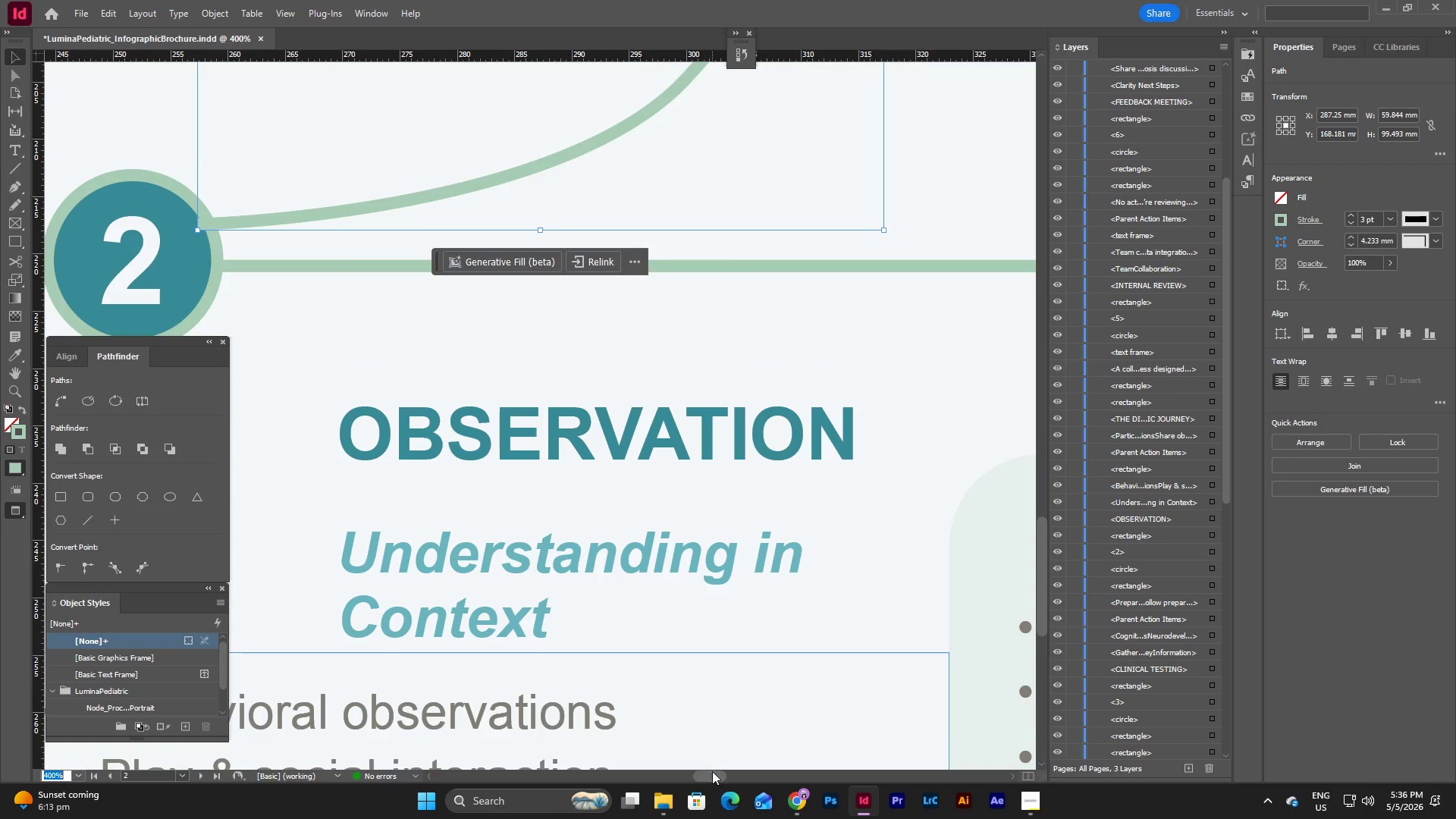 
left_click_drag(start_coordinate=[712, 773], to_coordinate=[703, 772])
 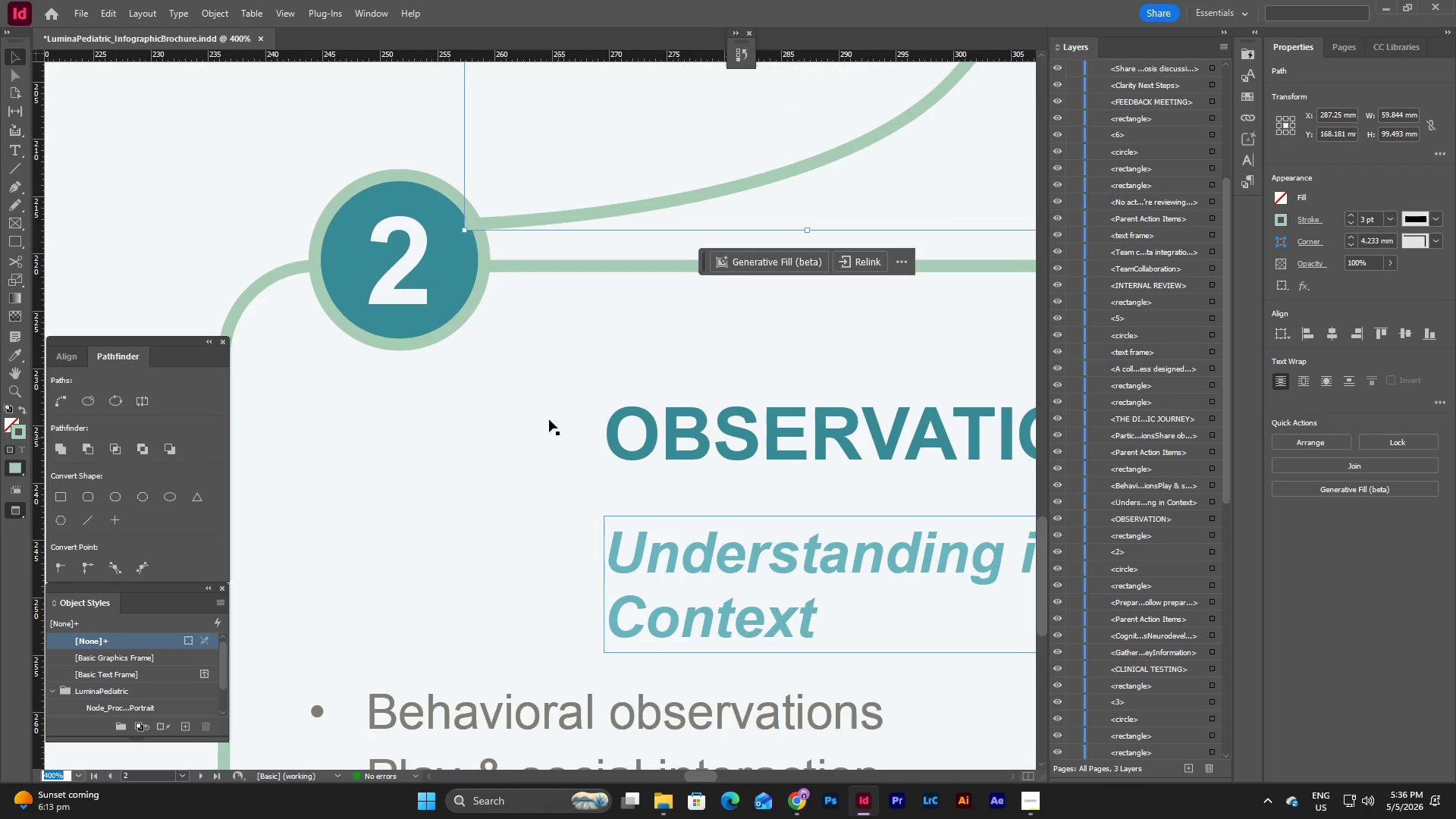 
scroll: coordinate [533, 391], scroll_direction: up, amount: 3.0
 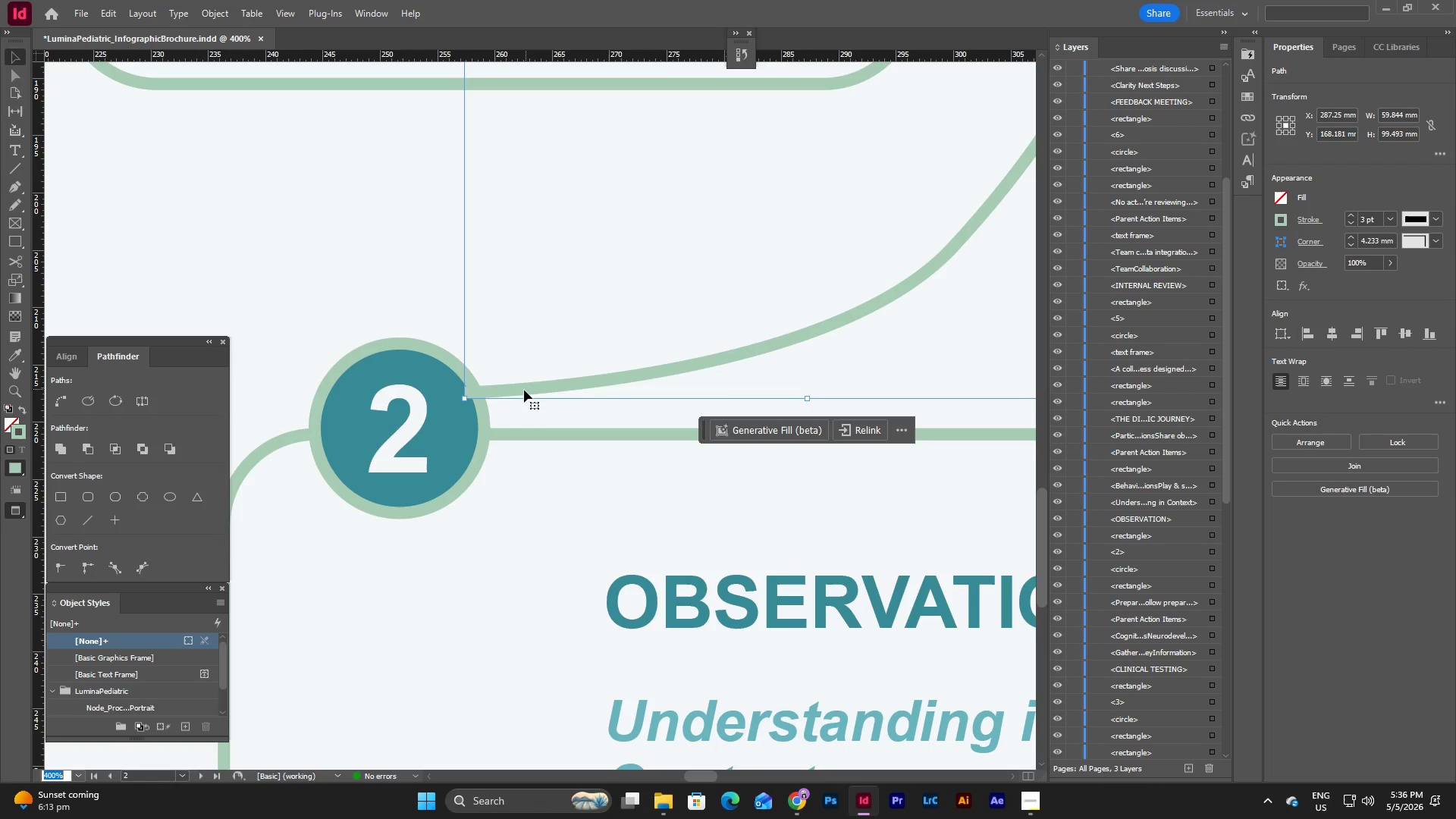 
left_click_drag(start_coordinate=[524, 390], to_coordinate=[535, 391])
 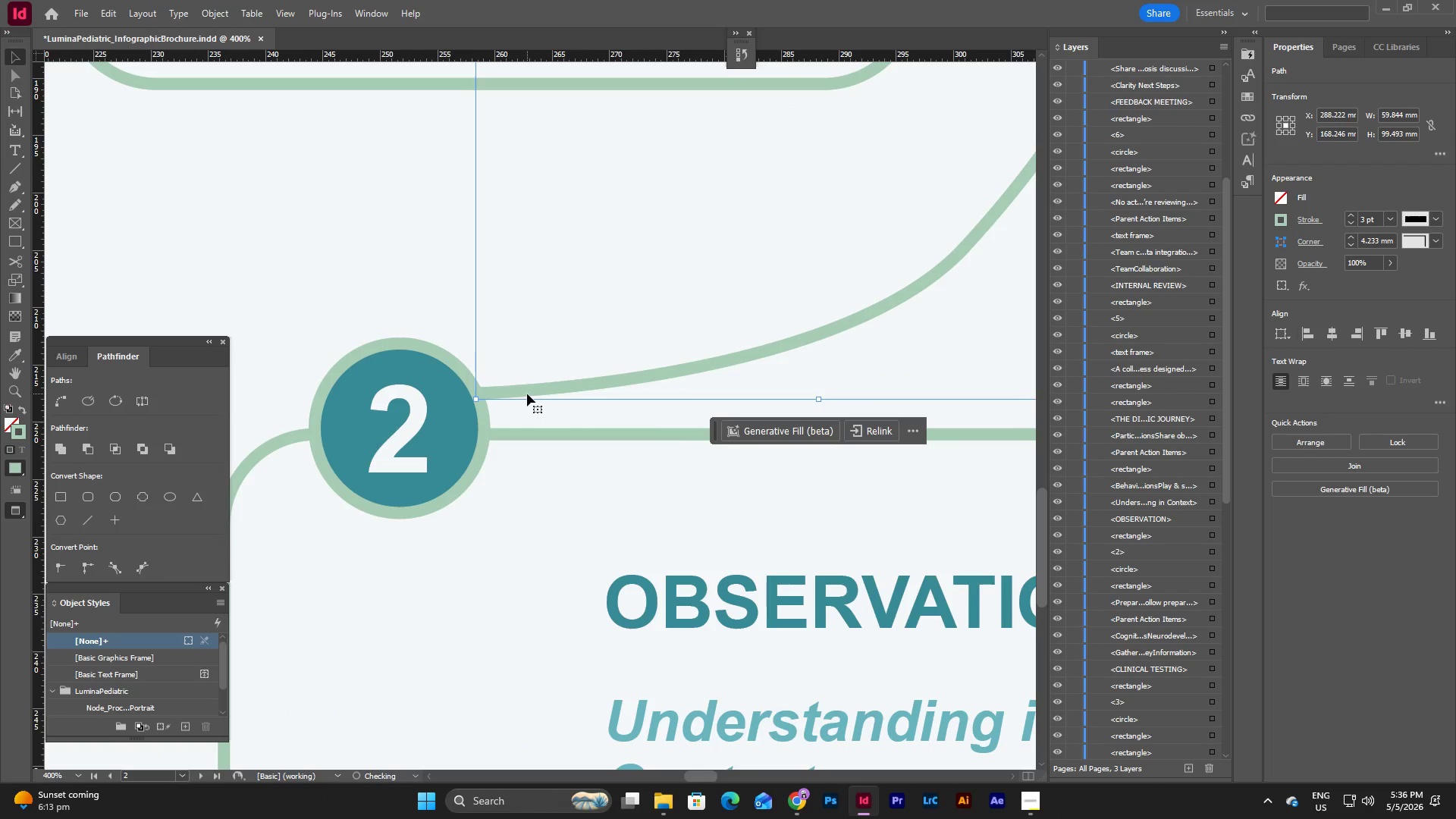 
left_click_drag(start_coordinate=[527, 394], to_coordinate=[532, 400])
 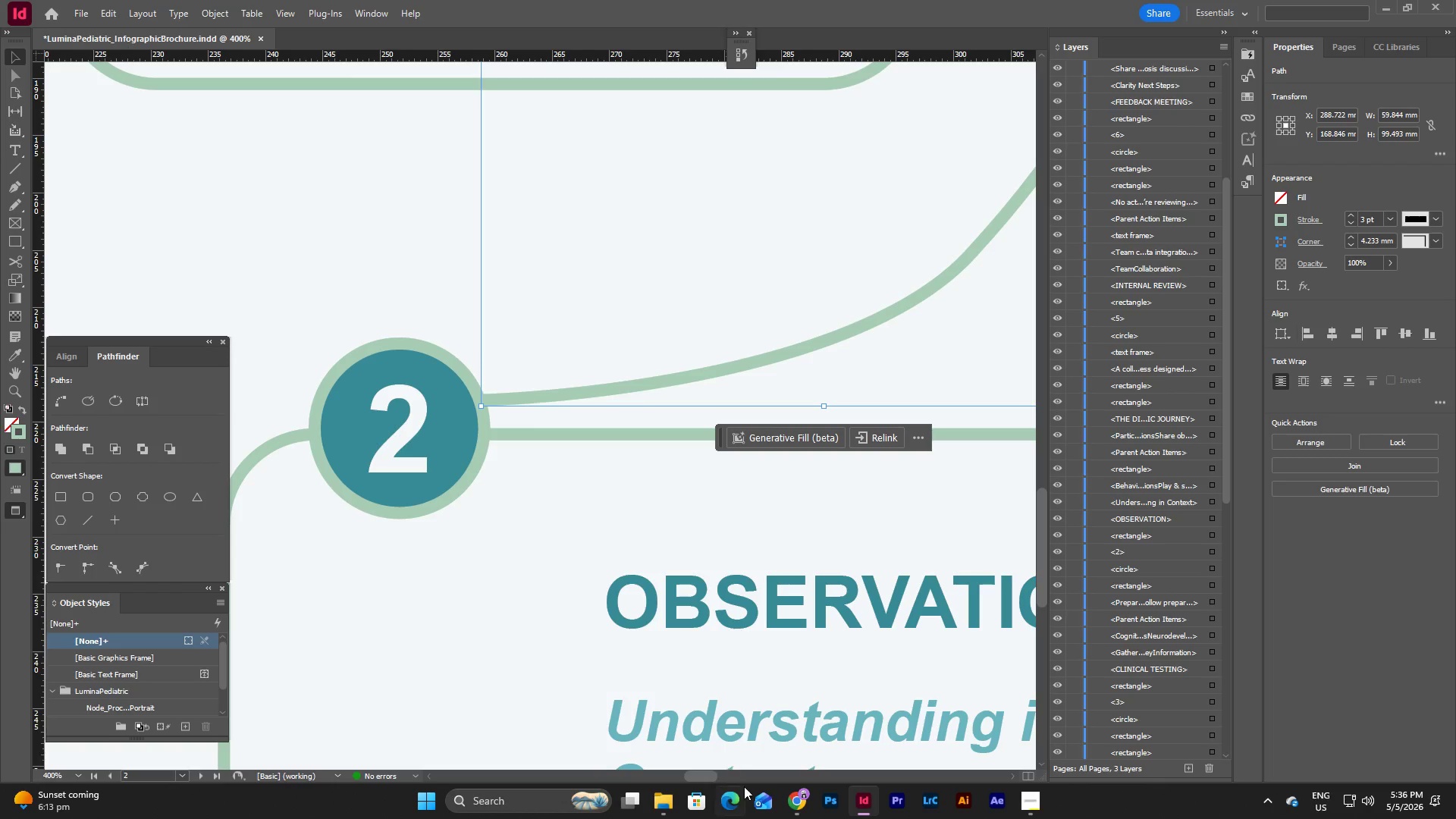 
left_click_drag(start_coordinate=[708, 777], to_coordinate=[728, 773])
 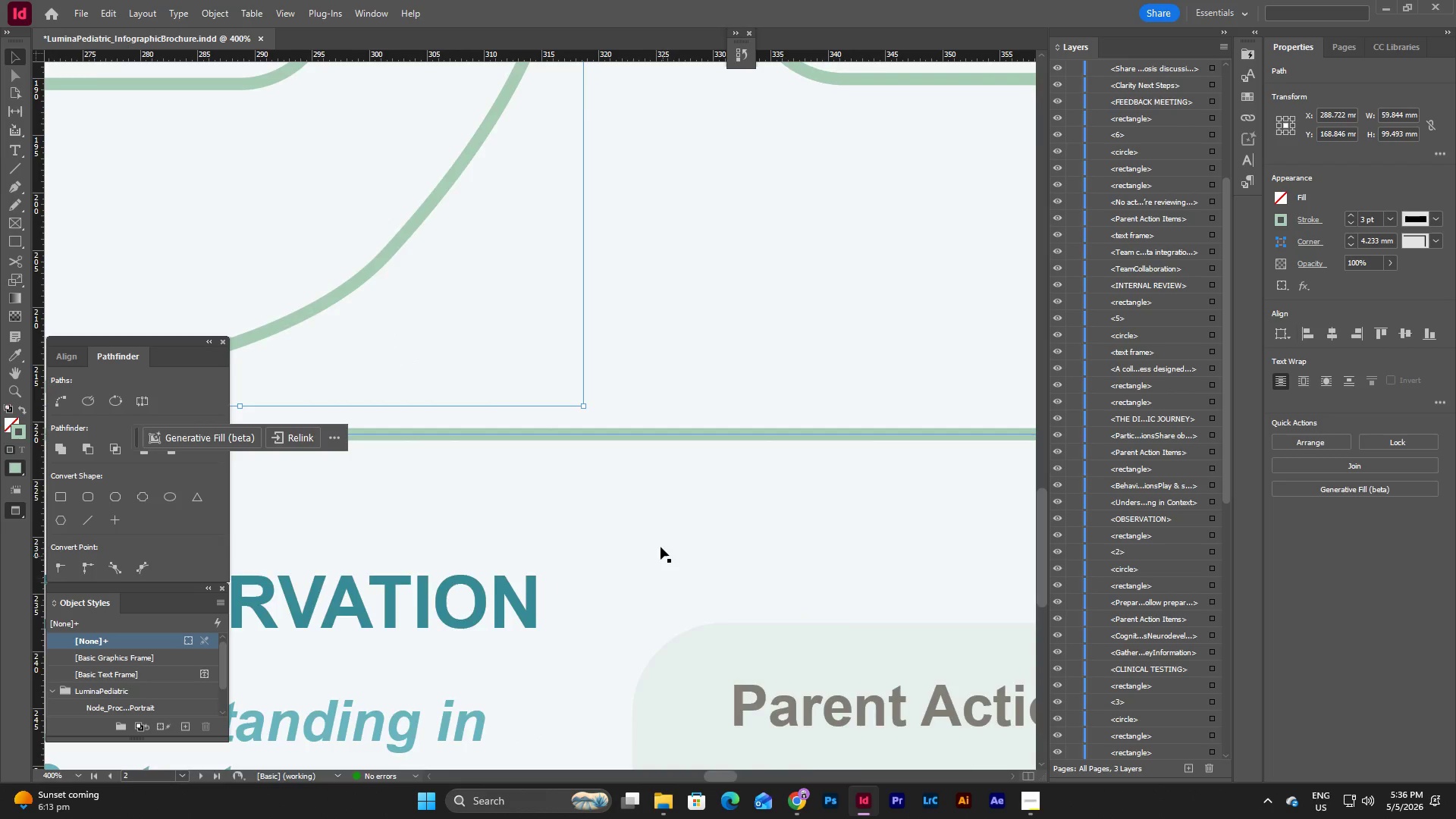 
scroll: coordinate [661, 547], scroll_direction: up, amount: 18.0
 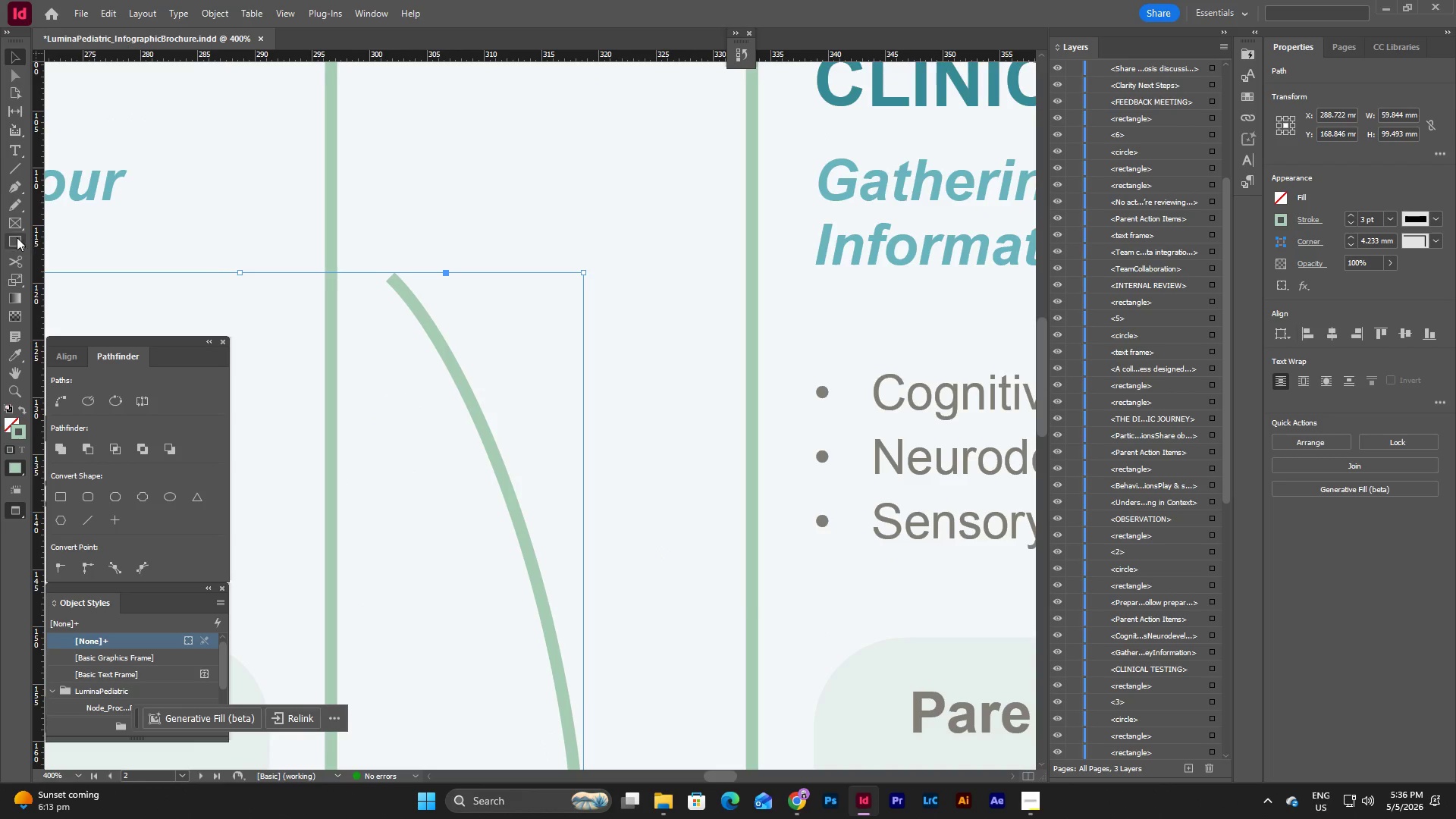 
left_click([15, 185])
 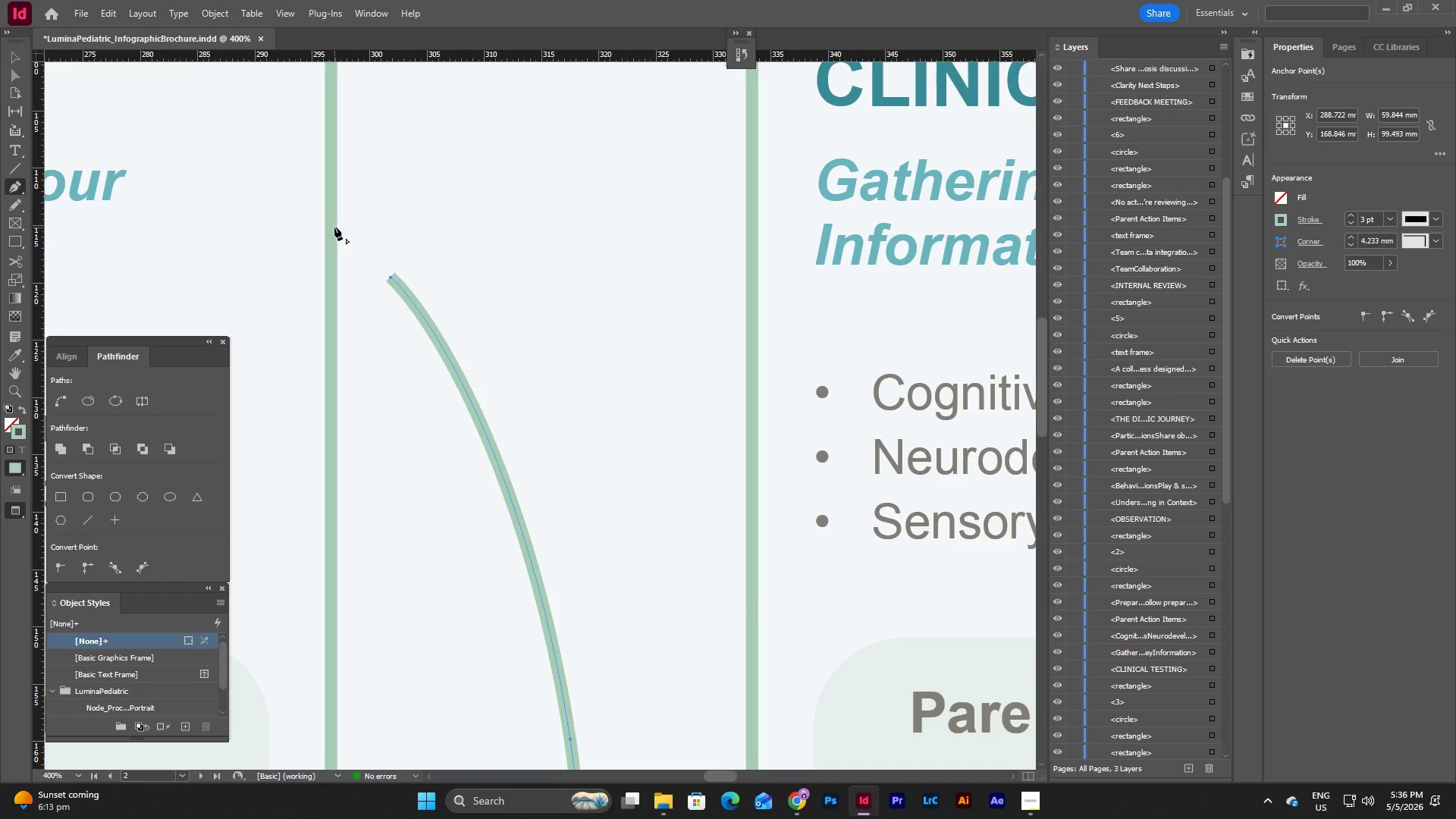 
left_click([334, 227])
 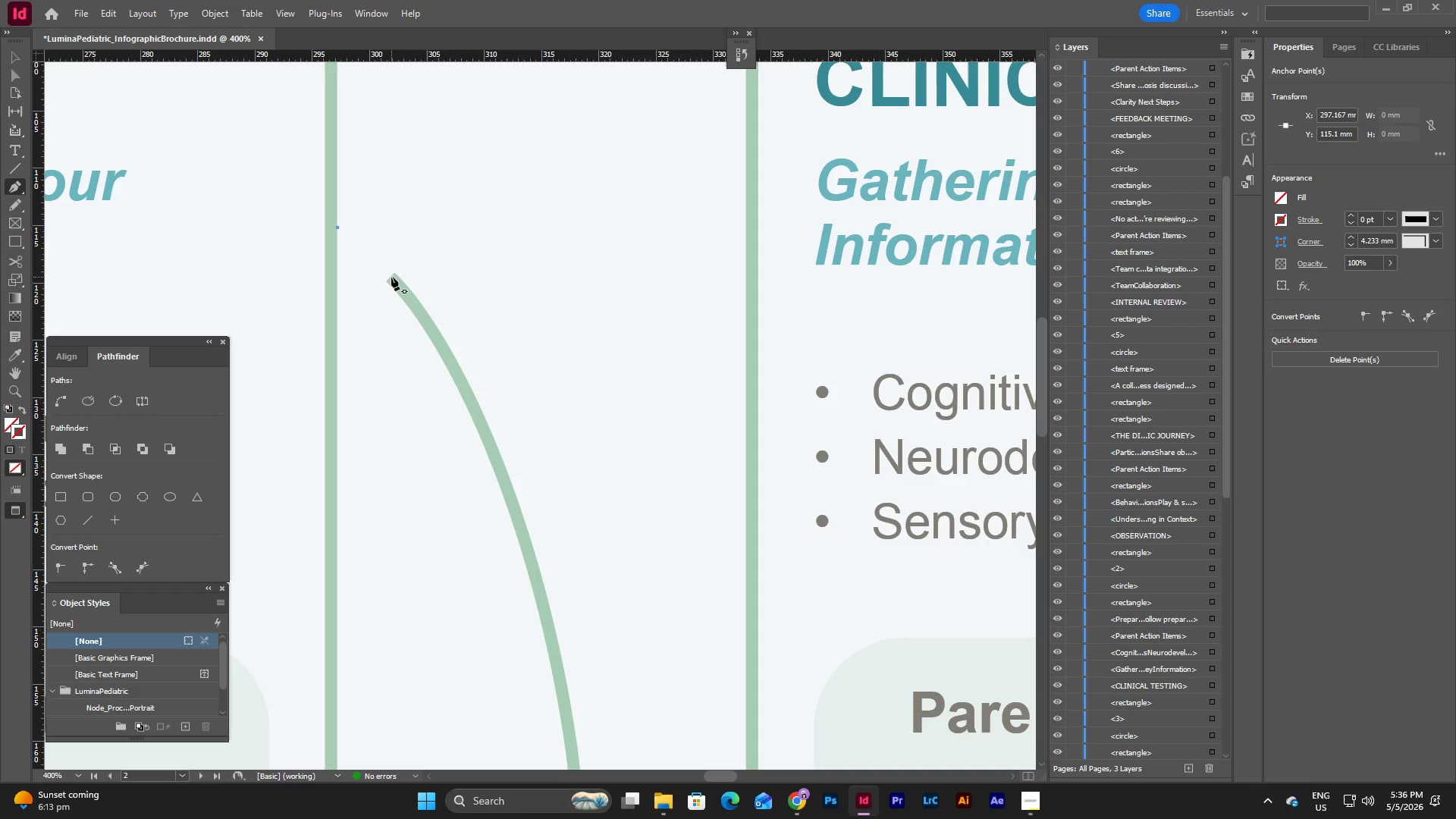 
left_click([389, 277])
 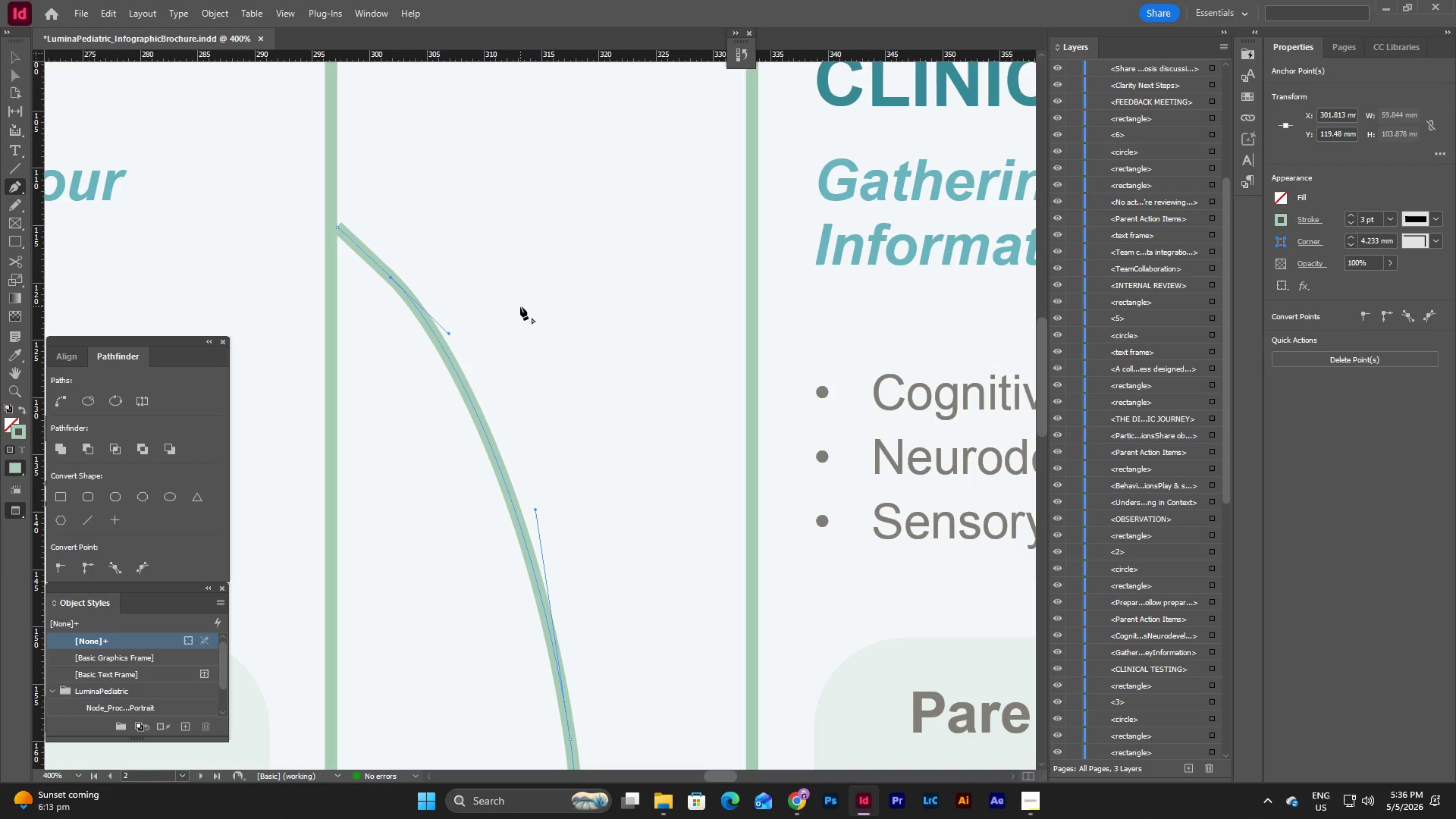 
type(ww)
 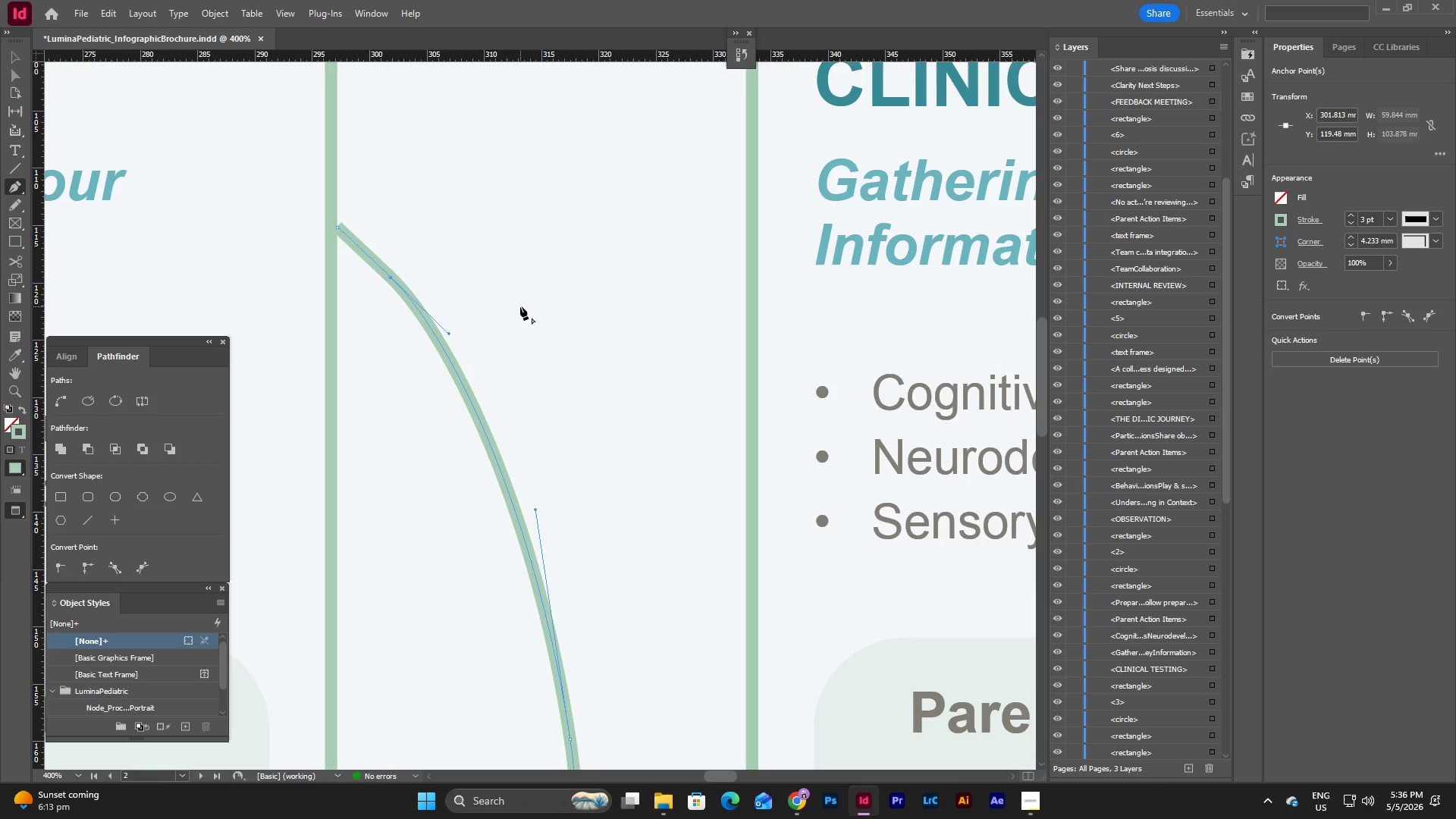 
key(Control+Z)
 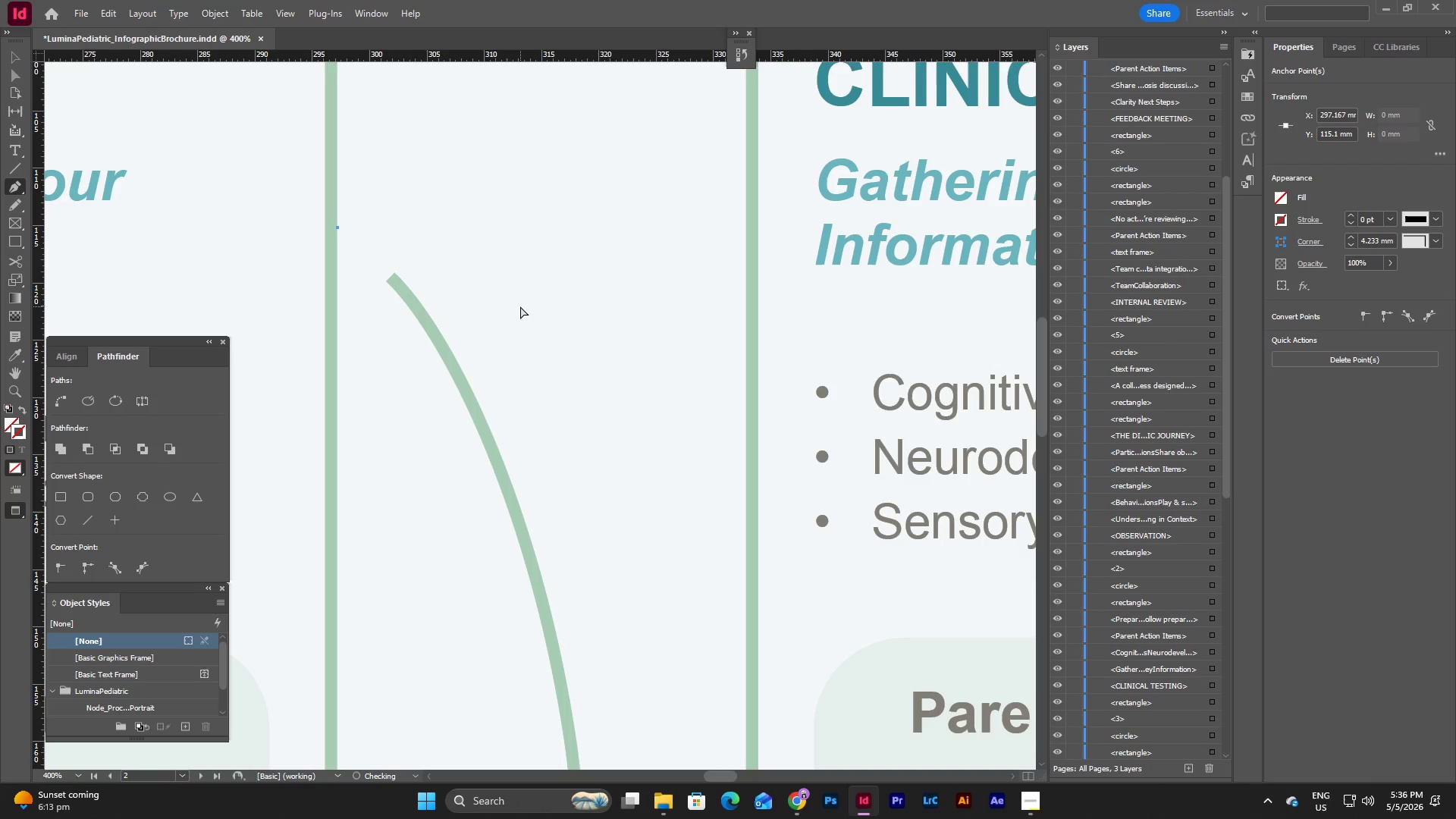 
key(Control+Z)
 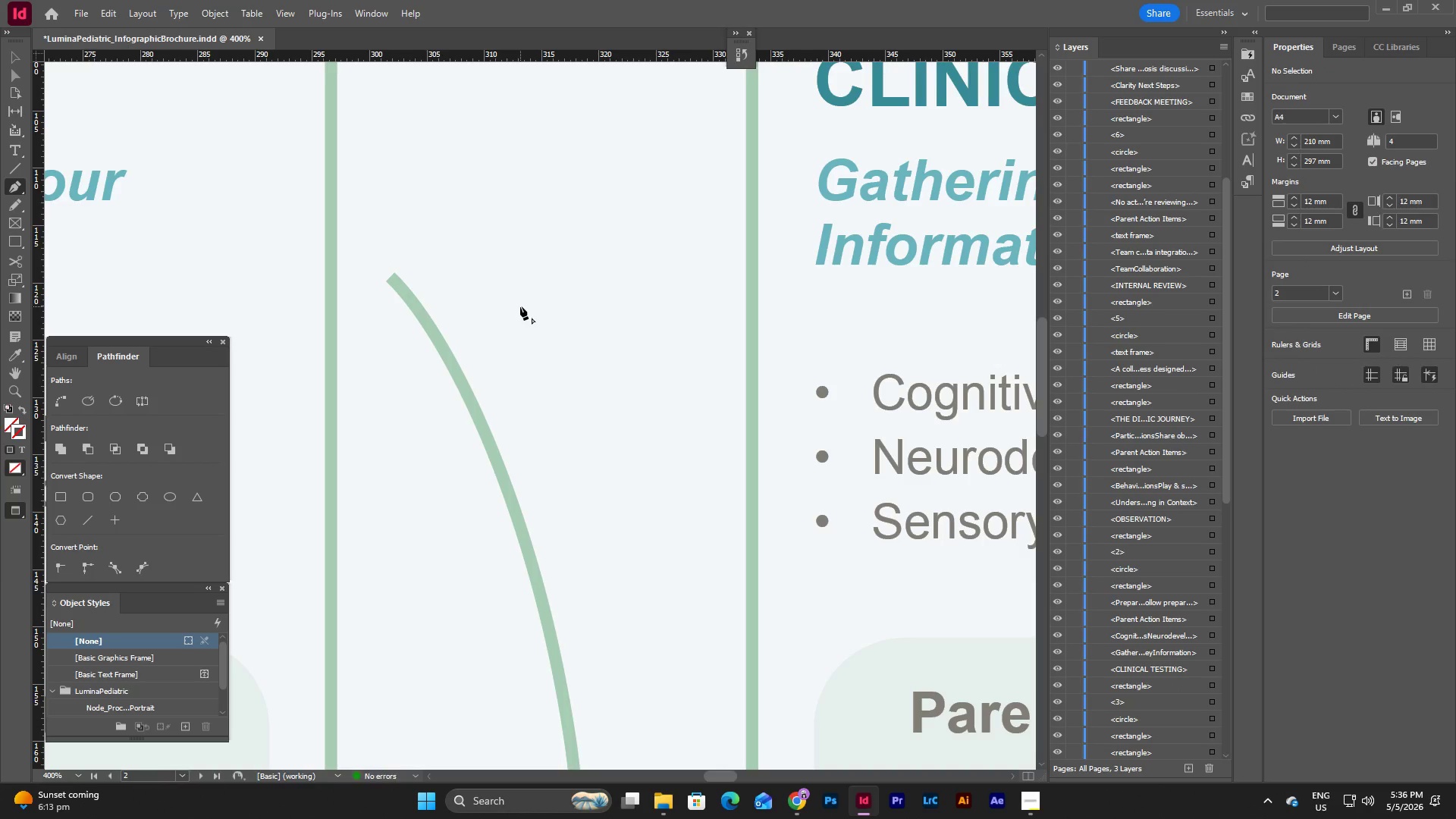 
key(Control+Z)
 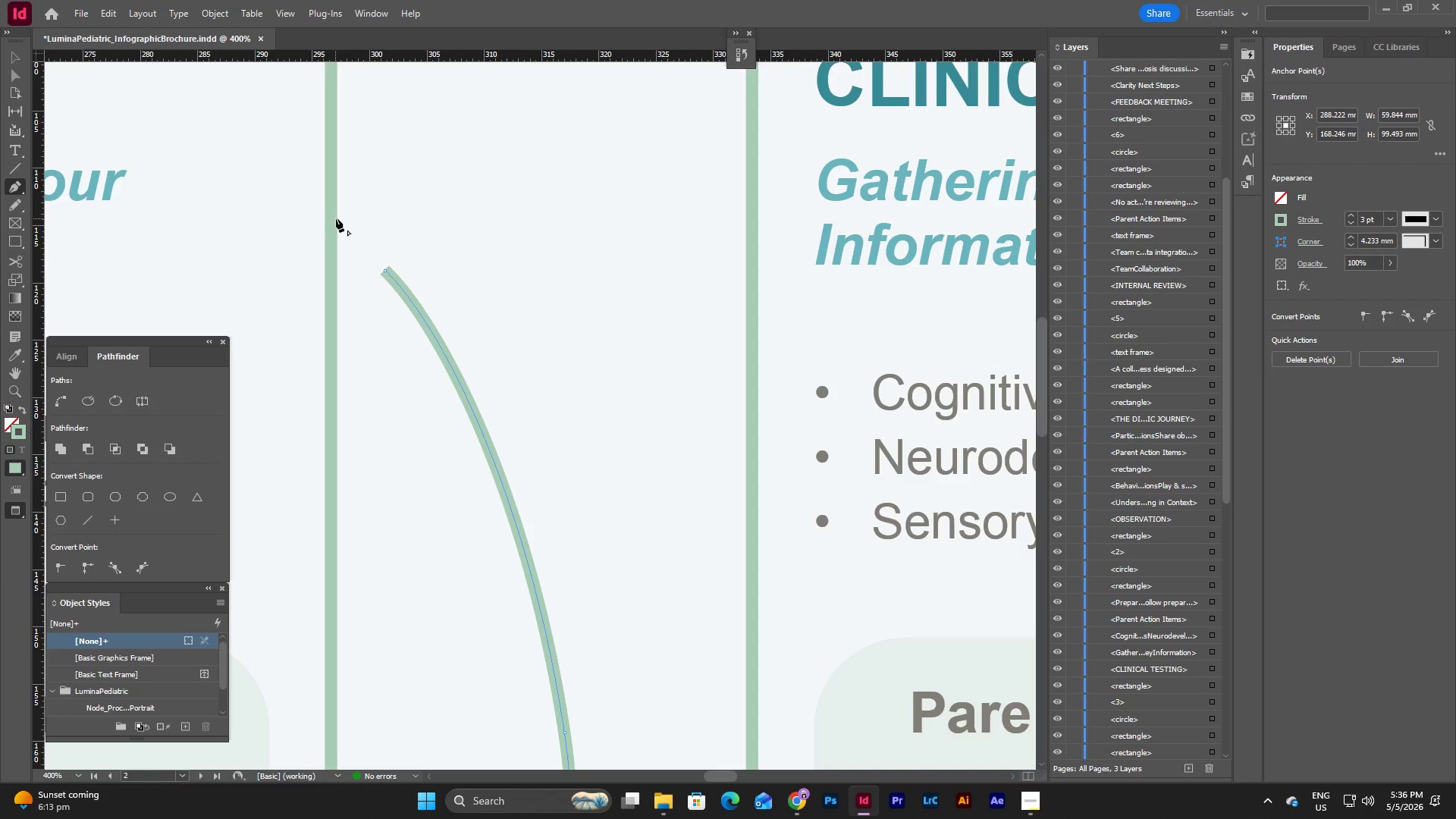 
left_click([334, 212])
 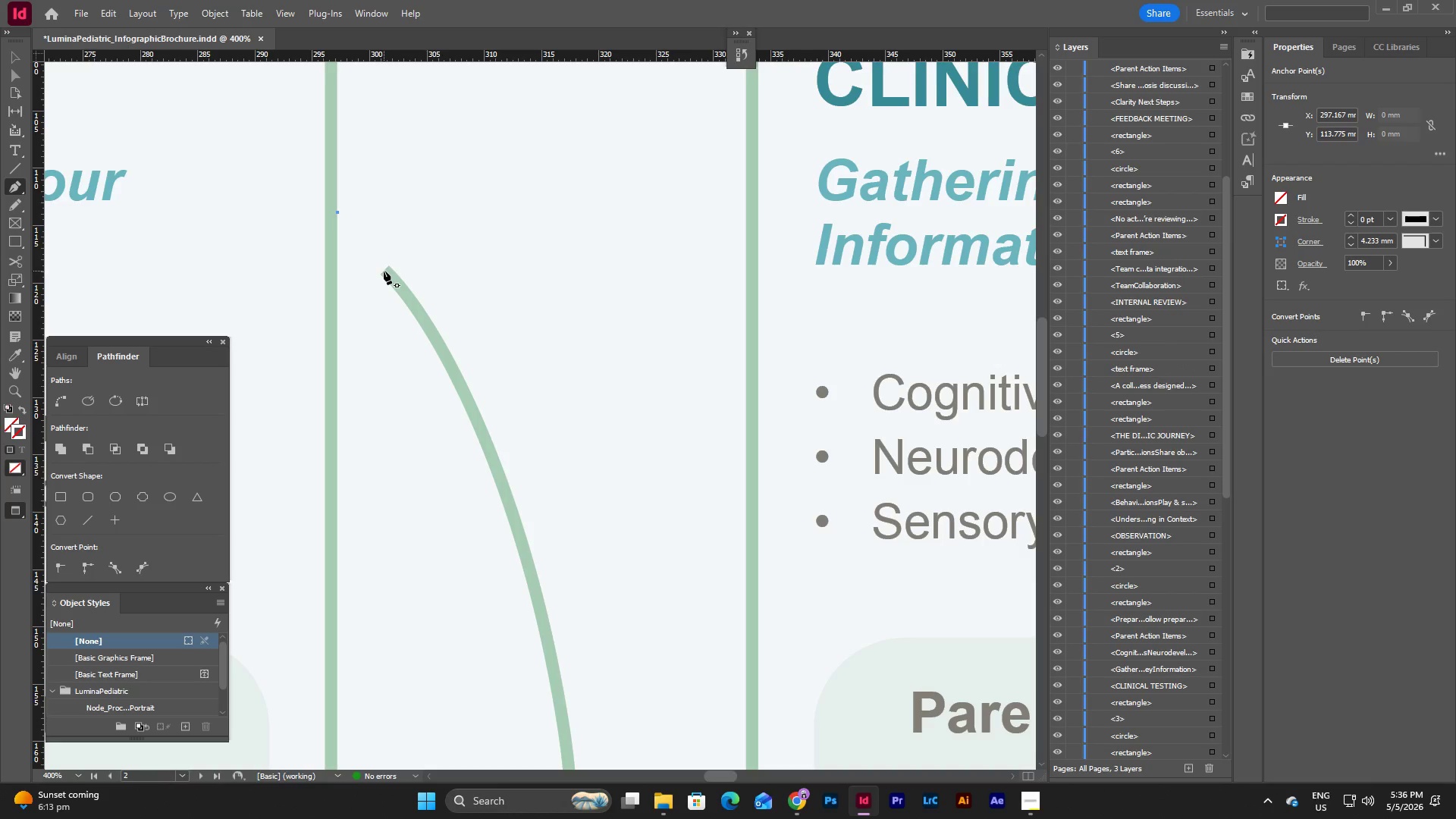 
left_click([384, 271])
 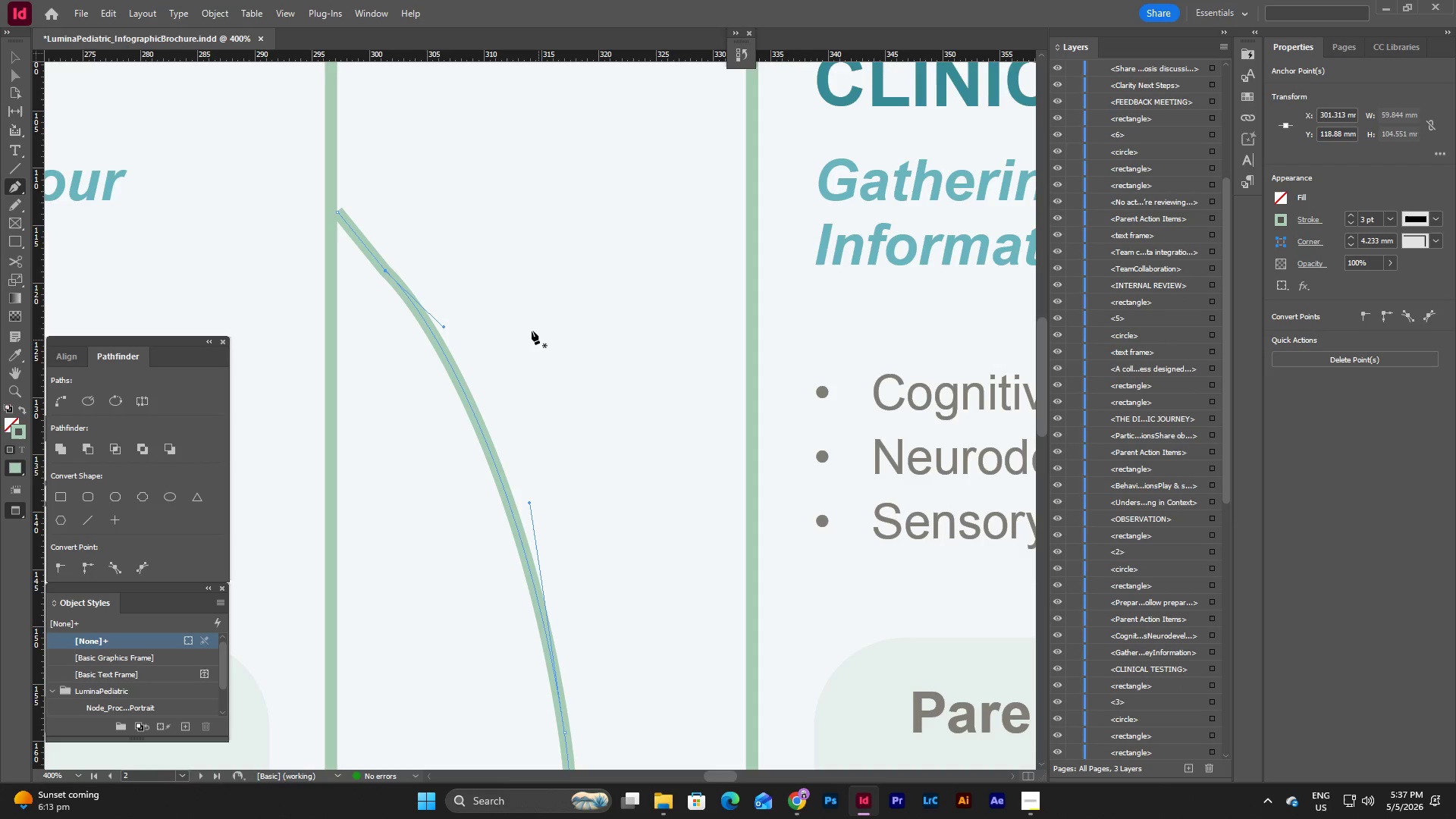 
key(Control+Z)
 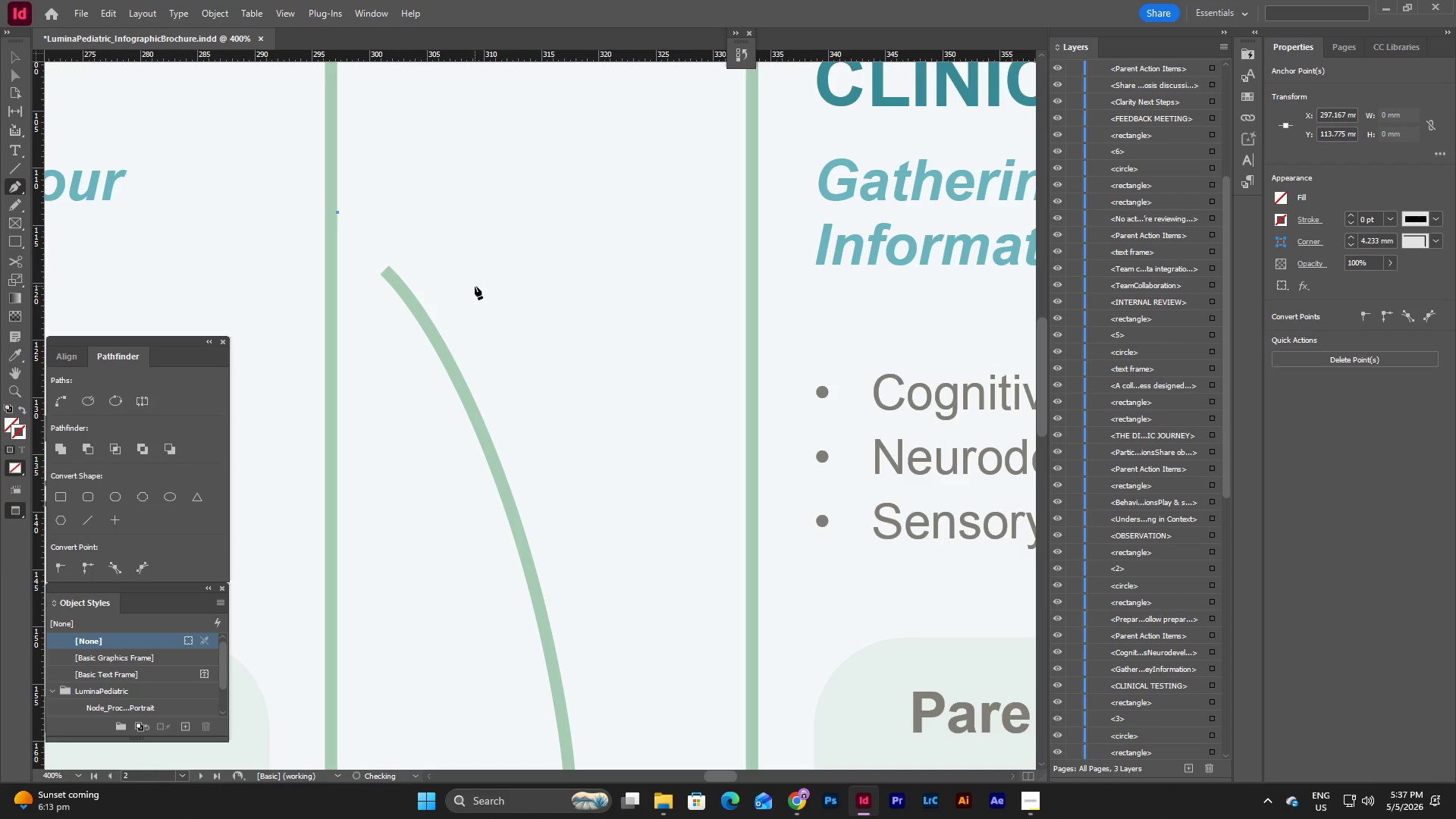 
key(Control+Z)
 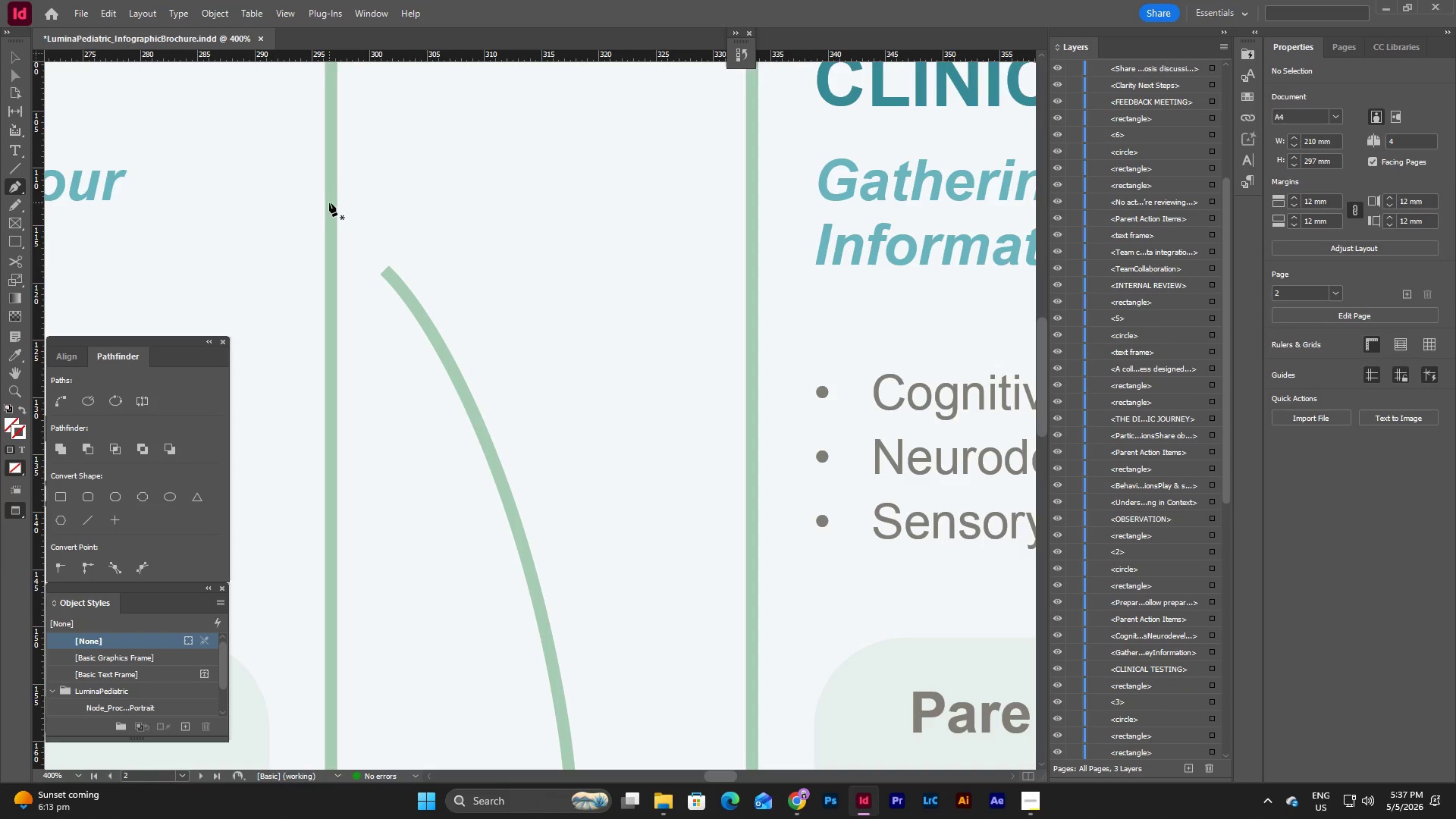 
left_click([329, 202])
 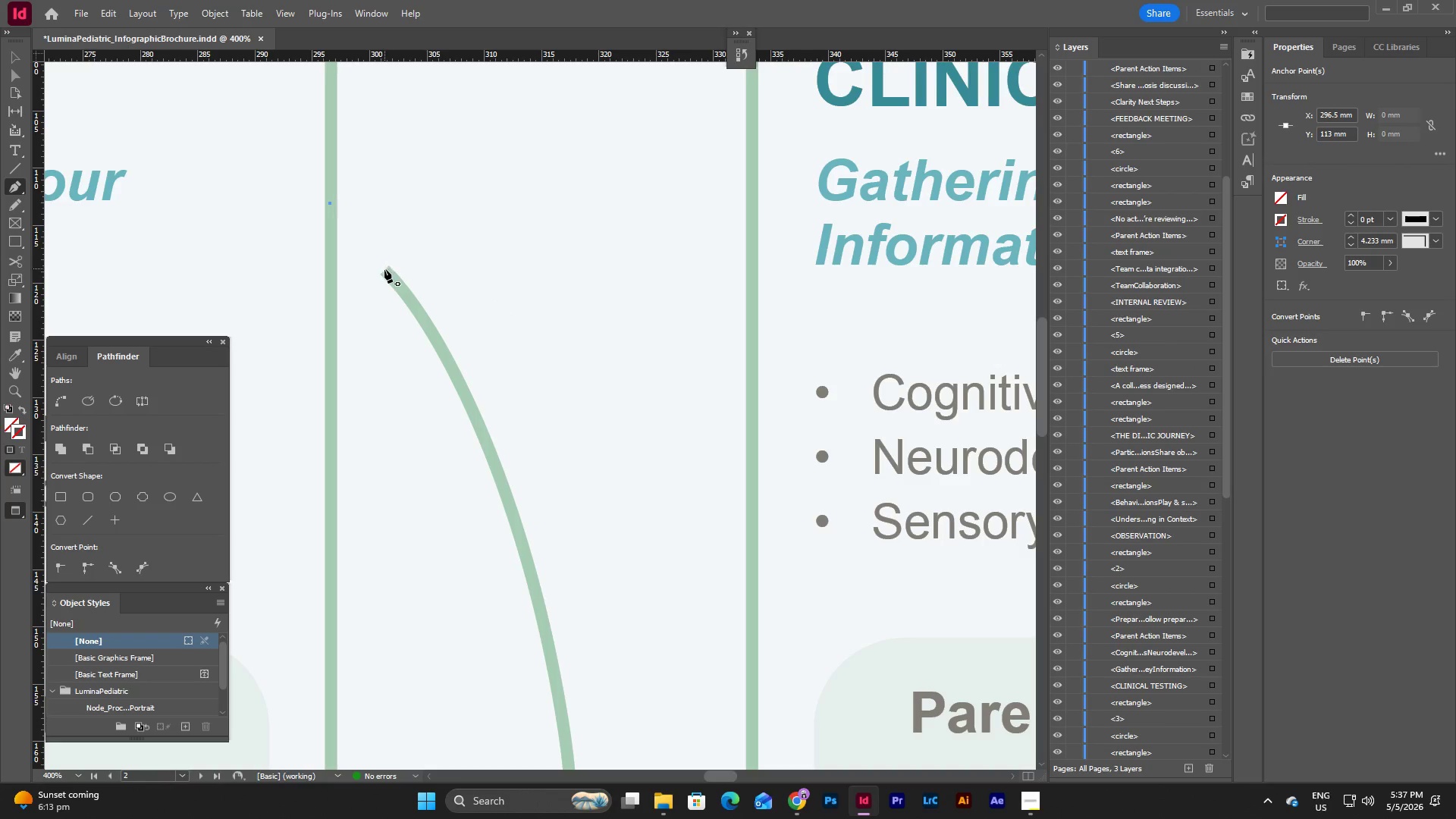 
left_click([384, 270])
 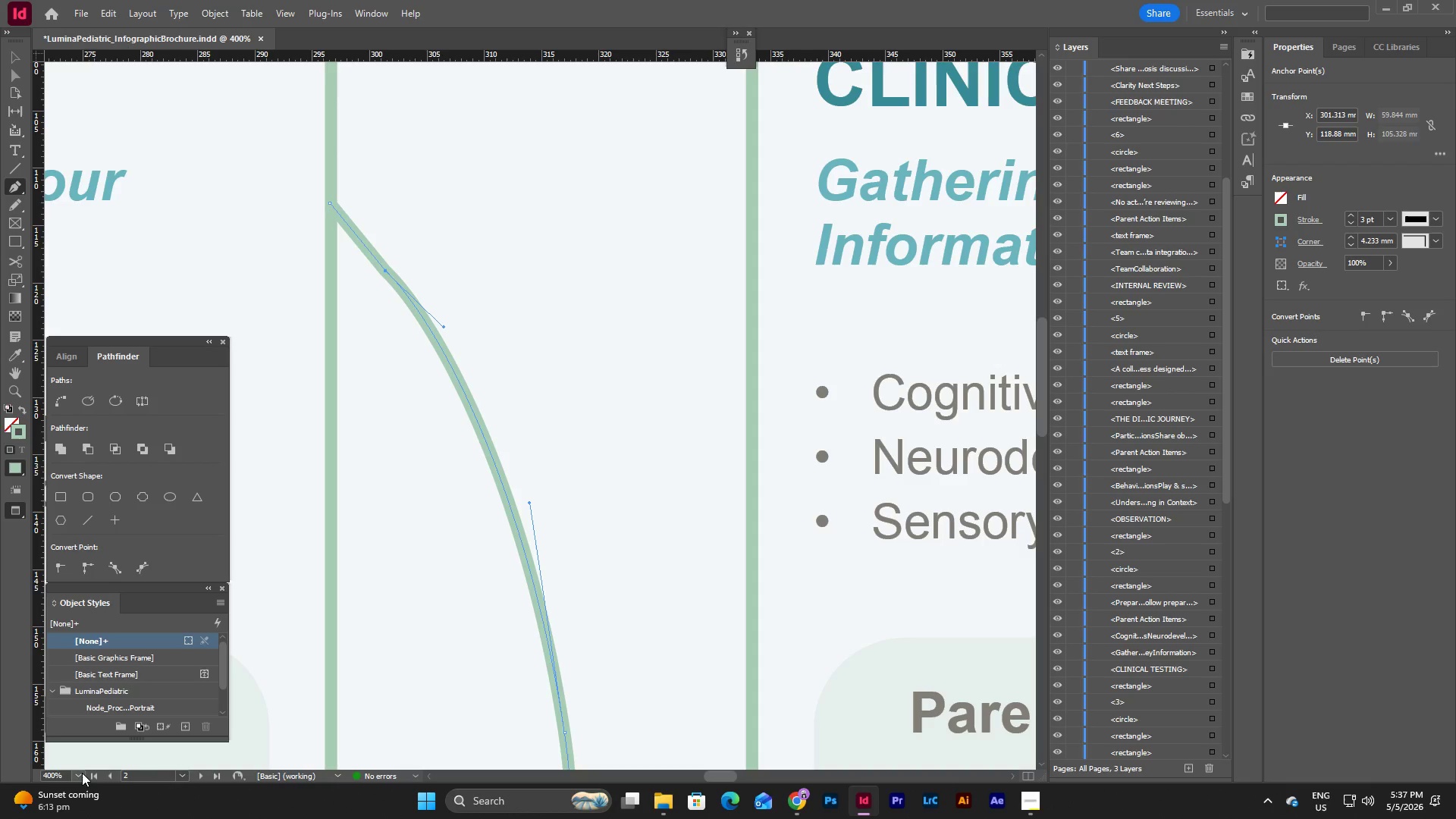 
wait(5.06)
 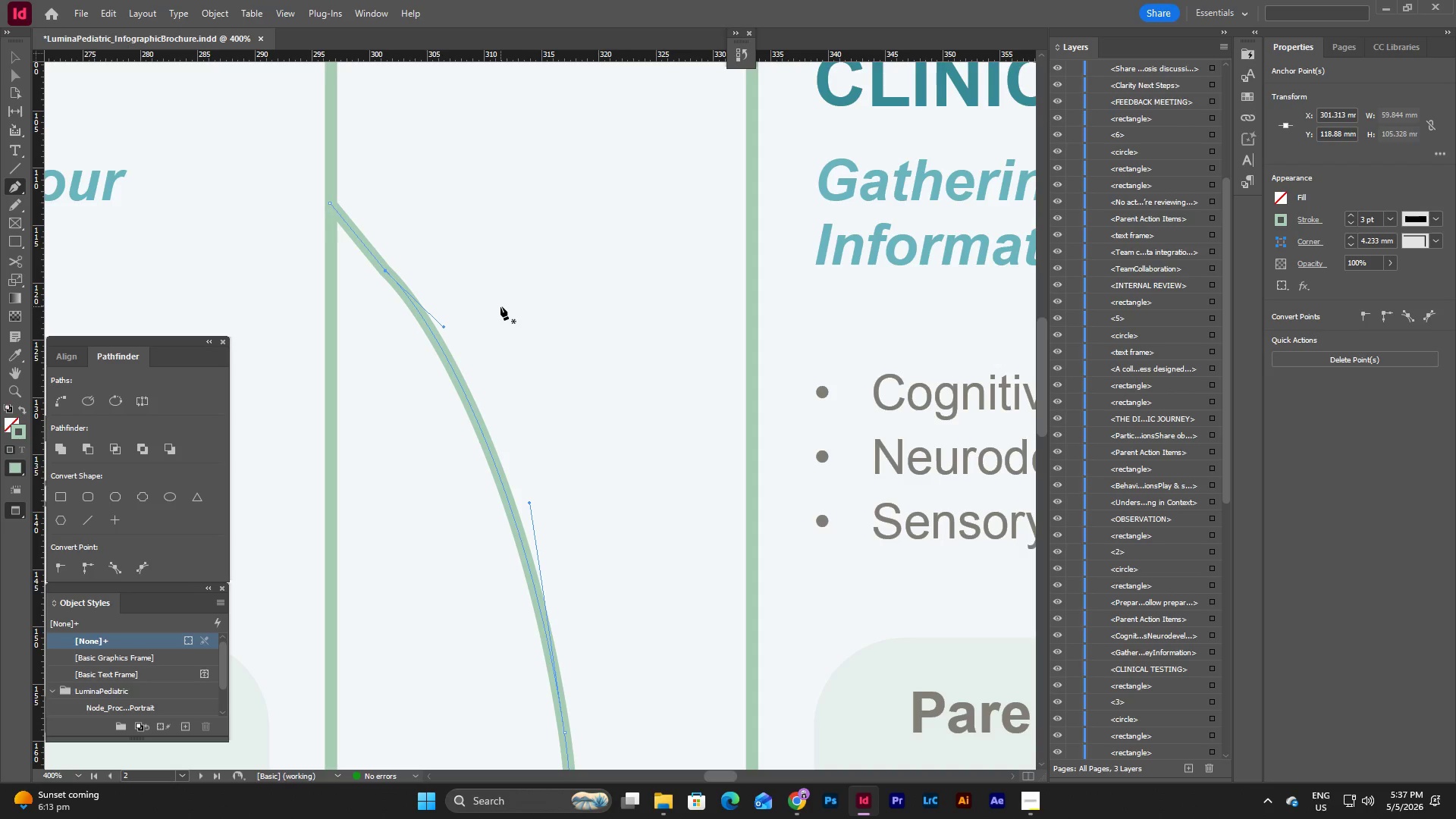 
left_click([17, 74])
 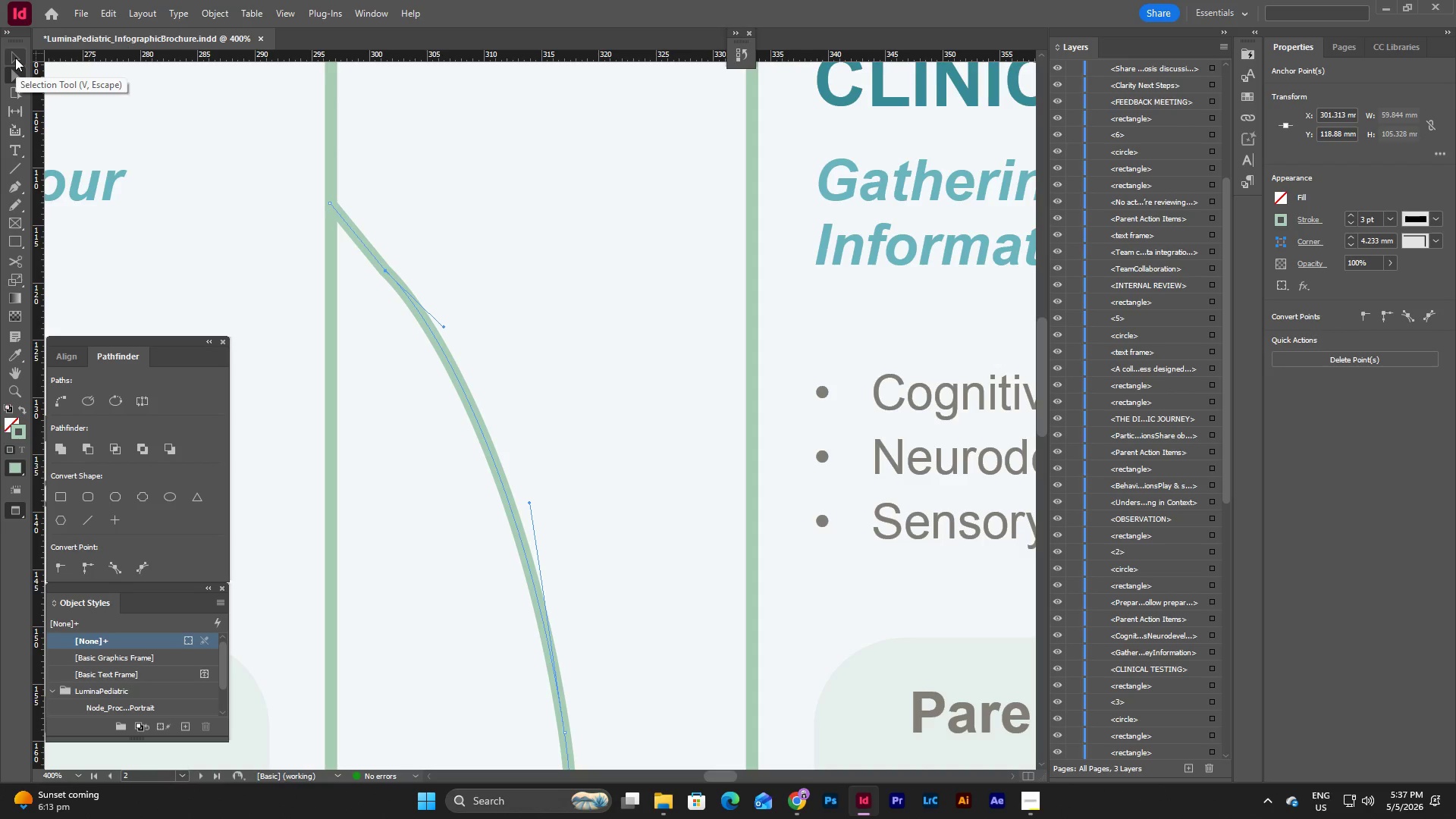 
left_click([15, 58])
 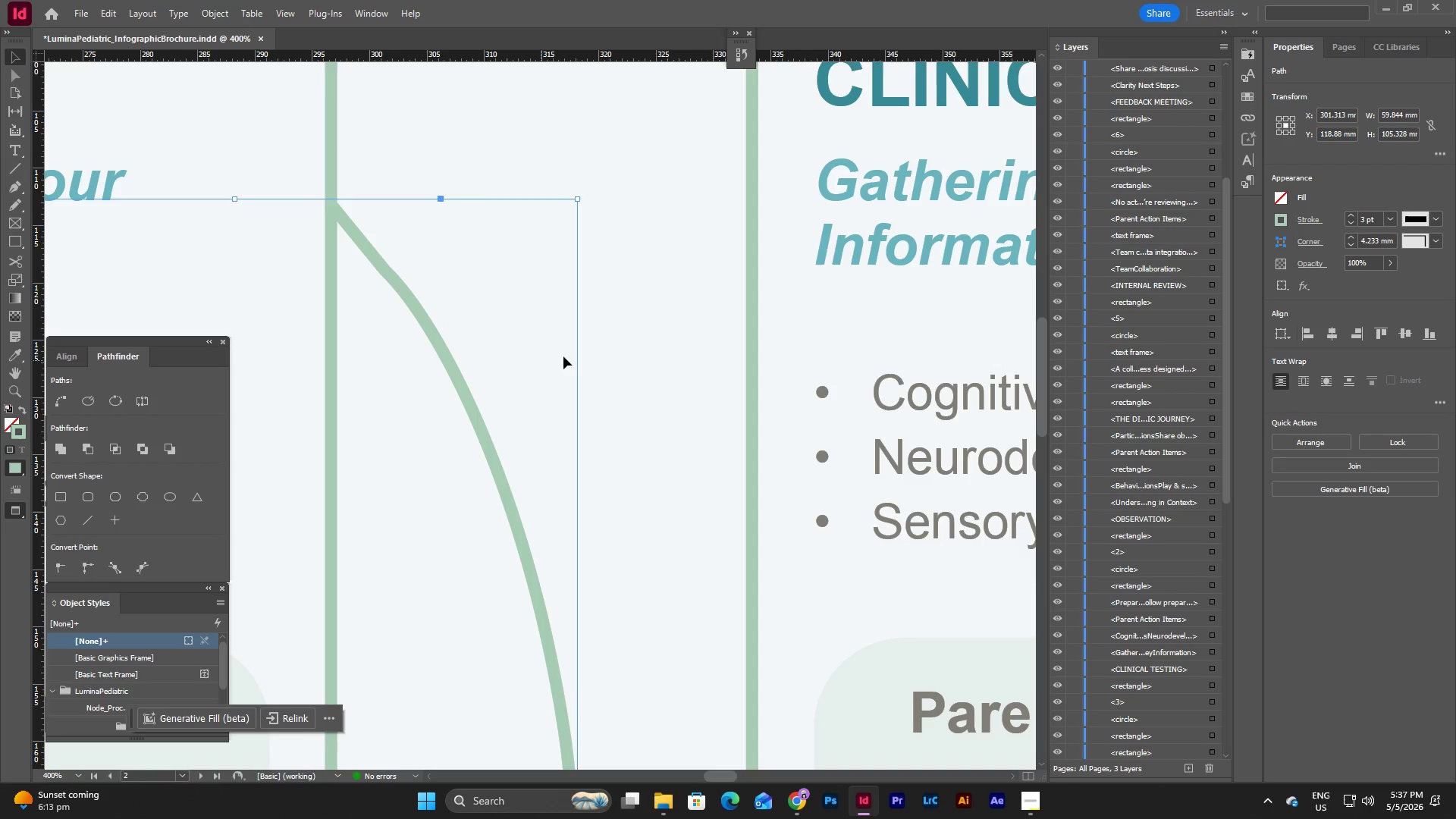 
left_click([610, 344])
 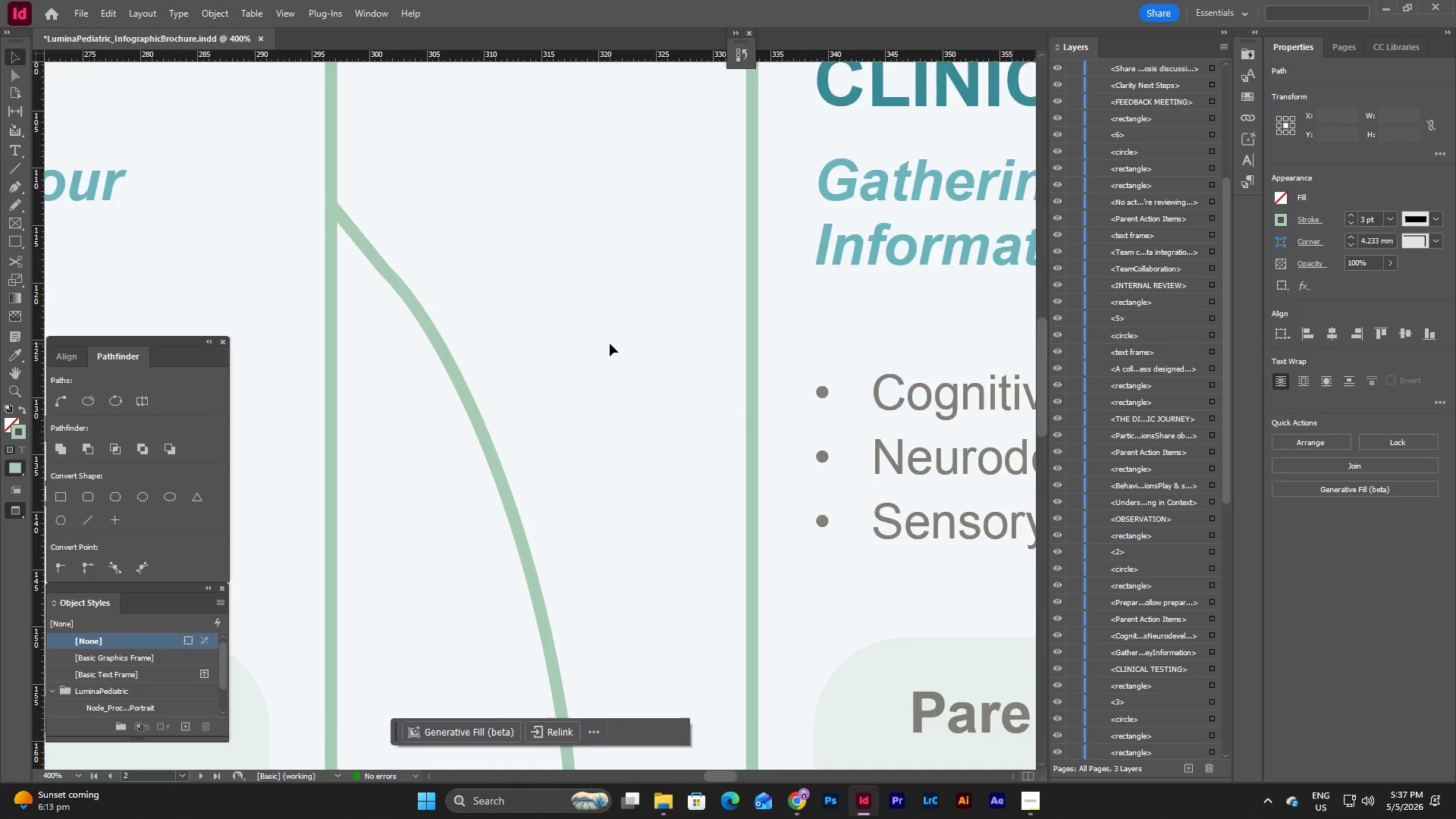 
scroll: coordinate [610, 344], scroll_direction: down, amount: 15.0
 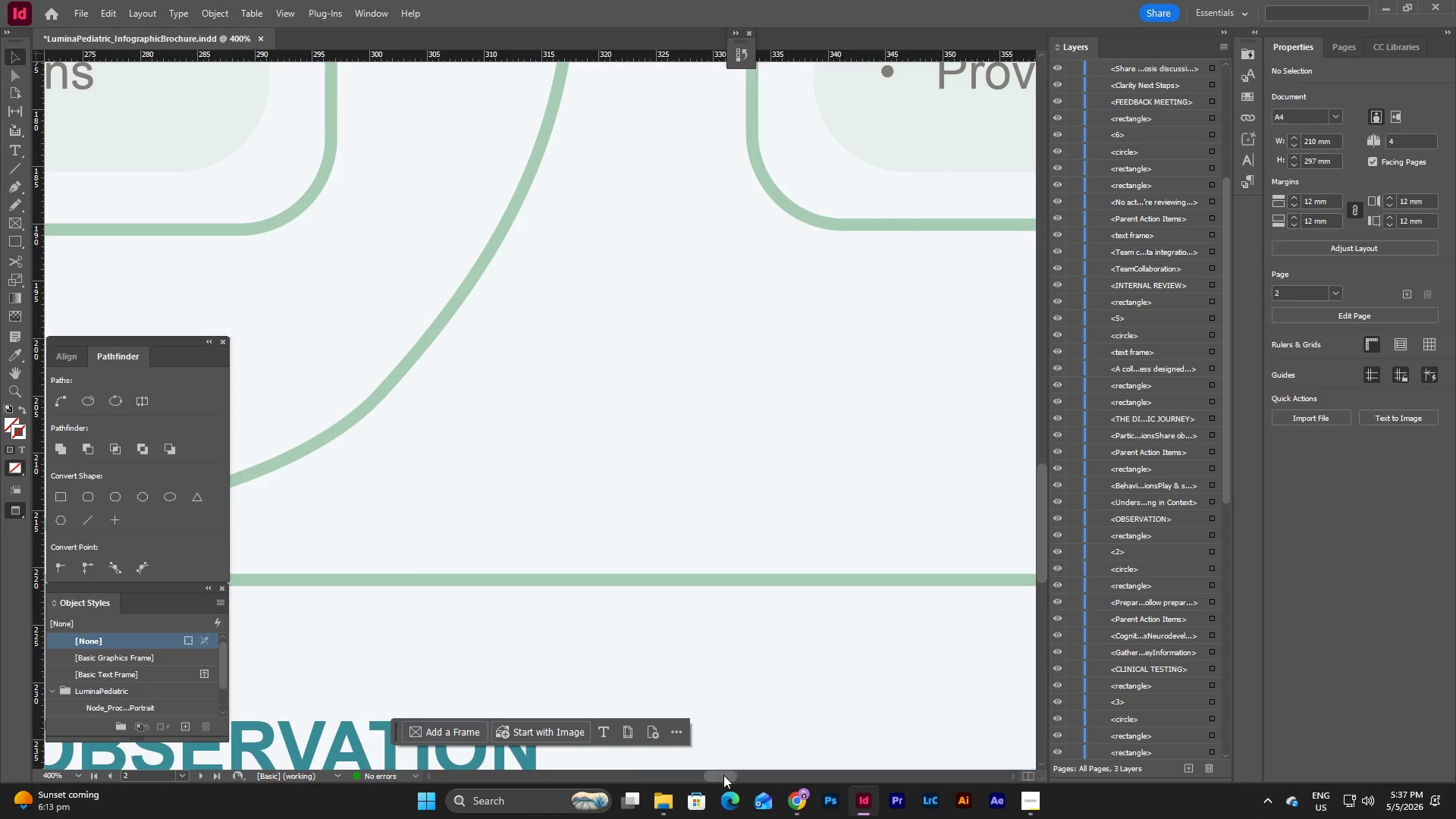 
left_click_drag(start_coordinate=[723, 777], to_coordinate=[701, 774])
 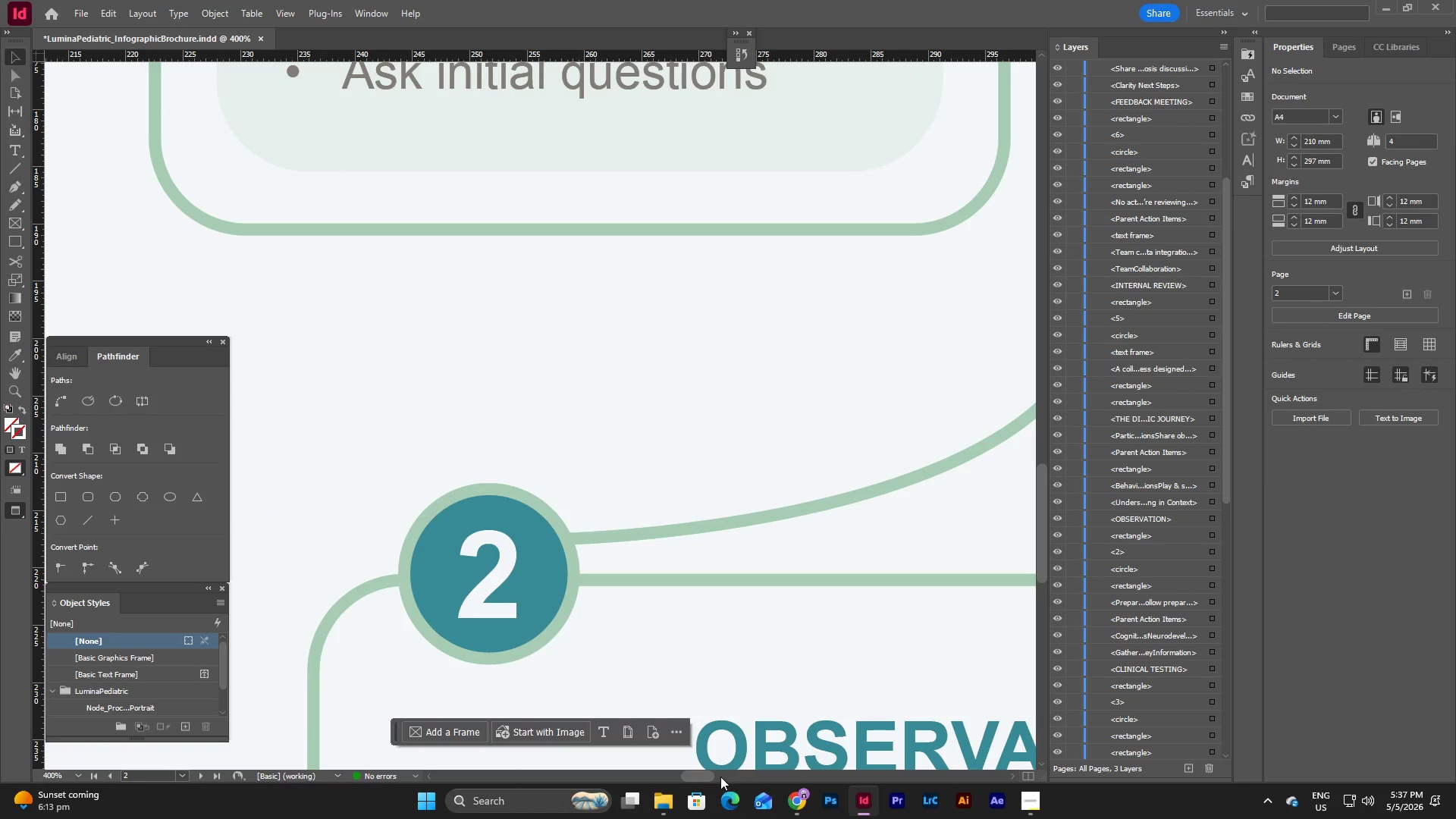 
left_click_drag(start_coordinate=[699, 777], to_coordinate=[736, 765])
 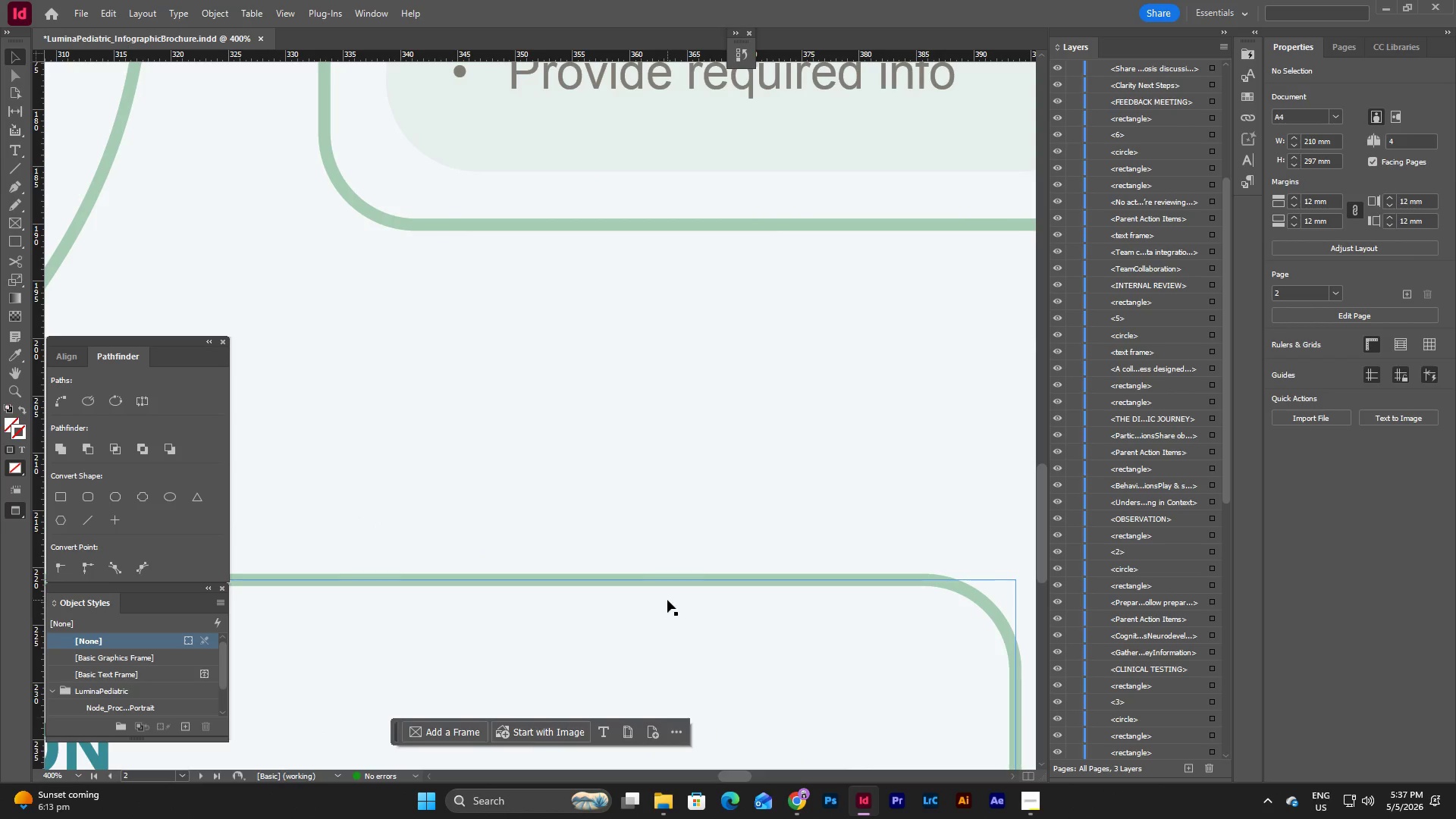 
scroll: coordinate [667, 600], scroll_direction: up, amount: 6.0
 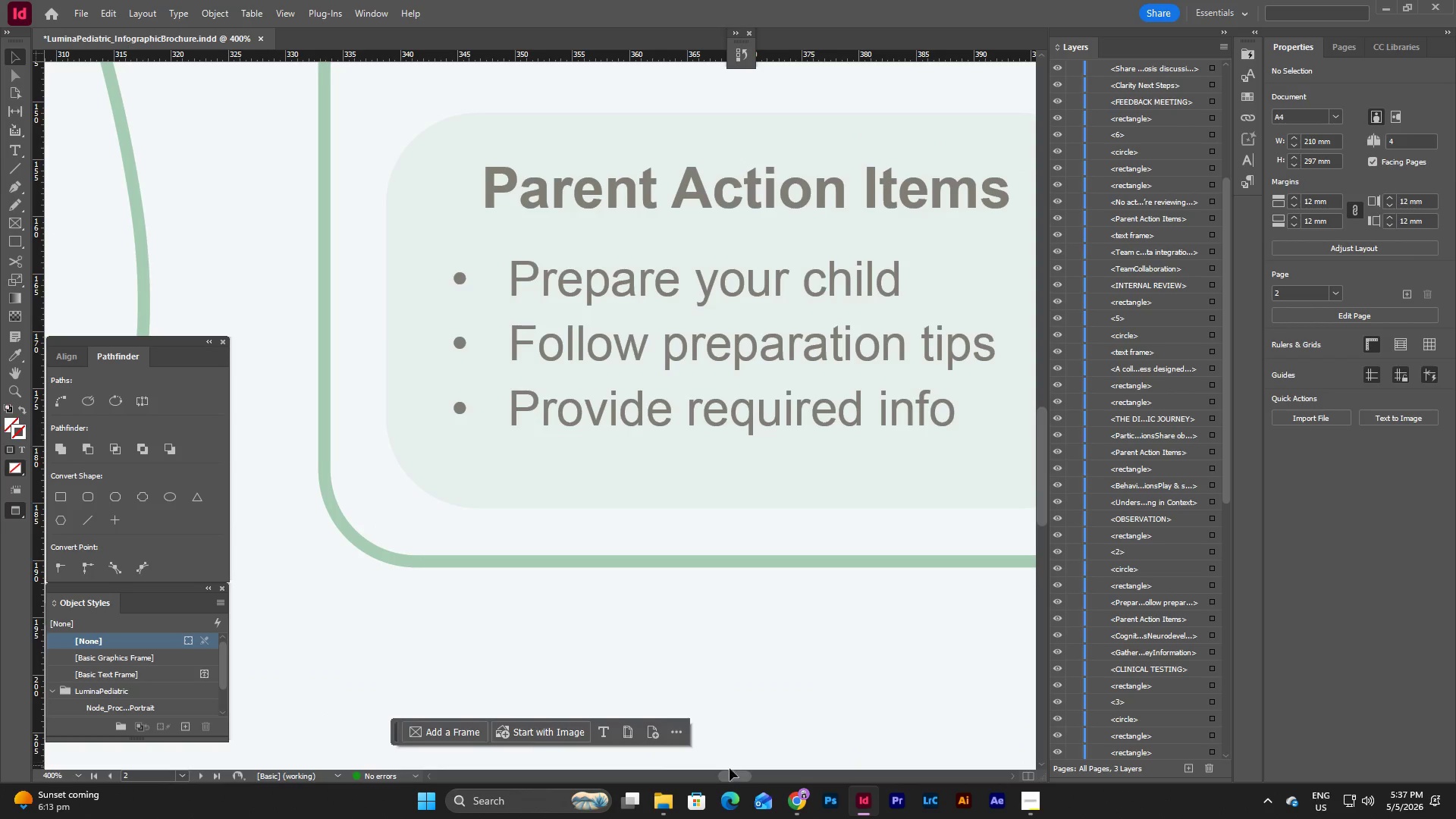 
left_click_drag(start_coordinate=[730, 776], to_coordinate=[704, 779])
 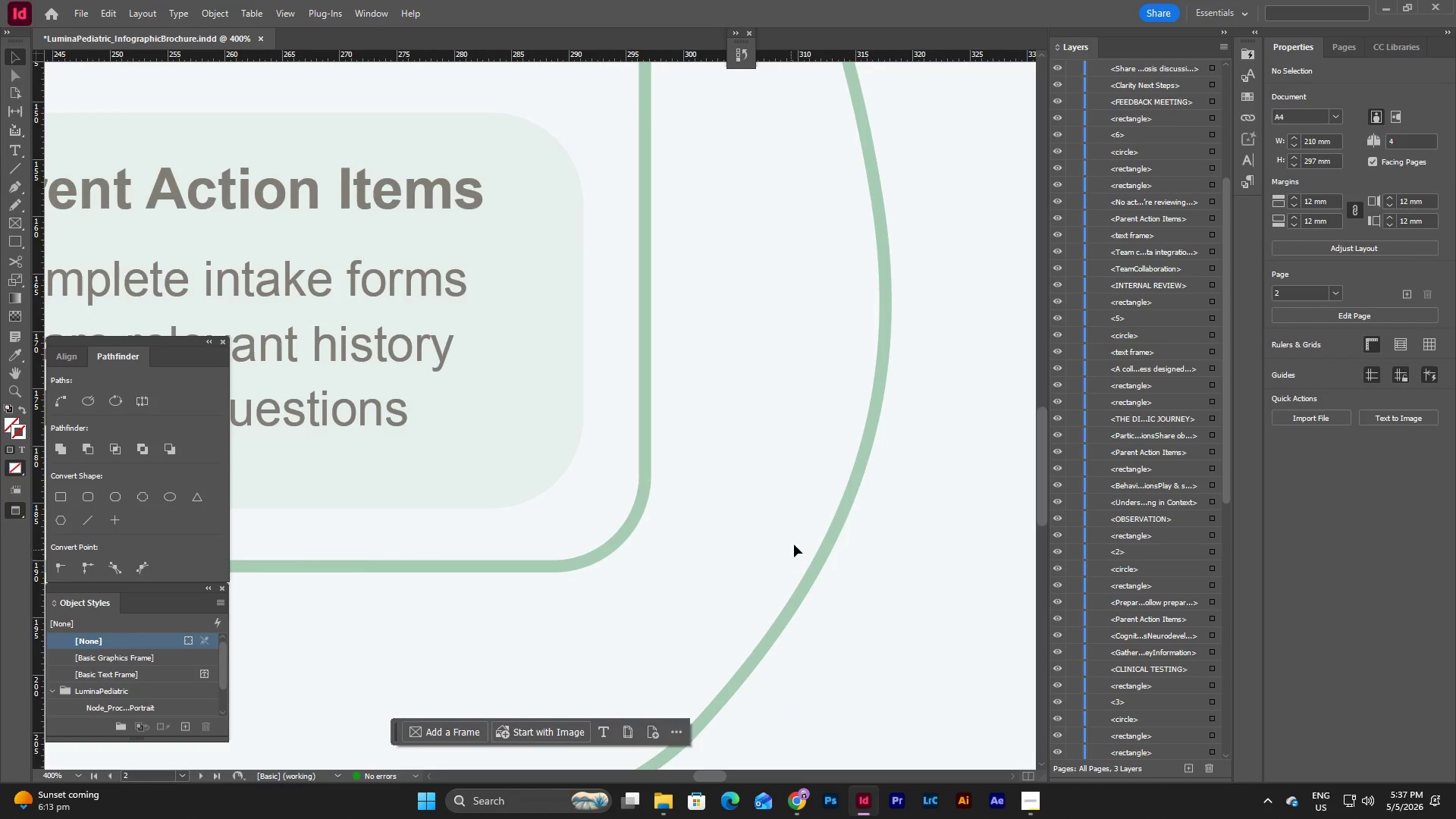 
scroll: coordinate [819, 534], scroll_direction: up, amount: 10.0
 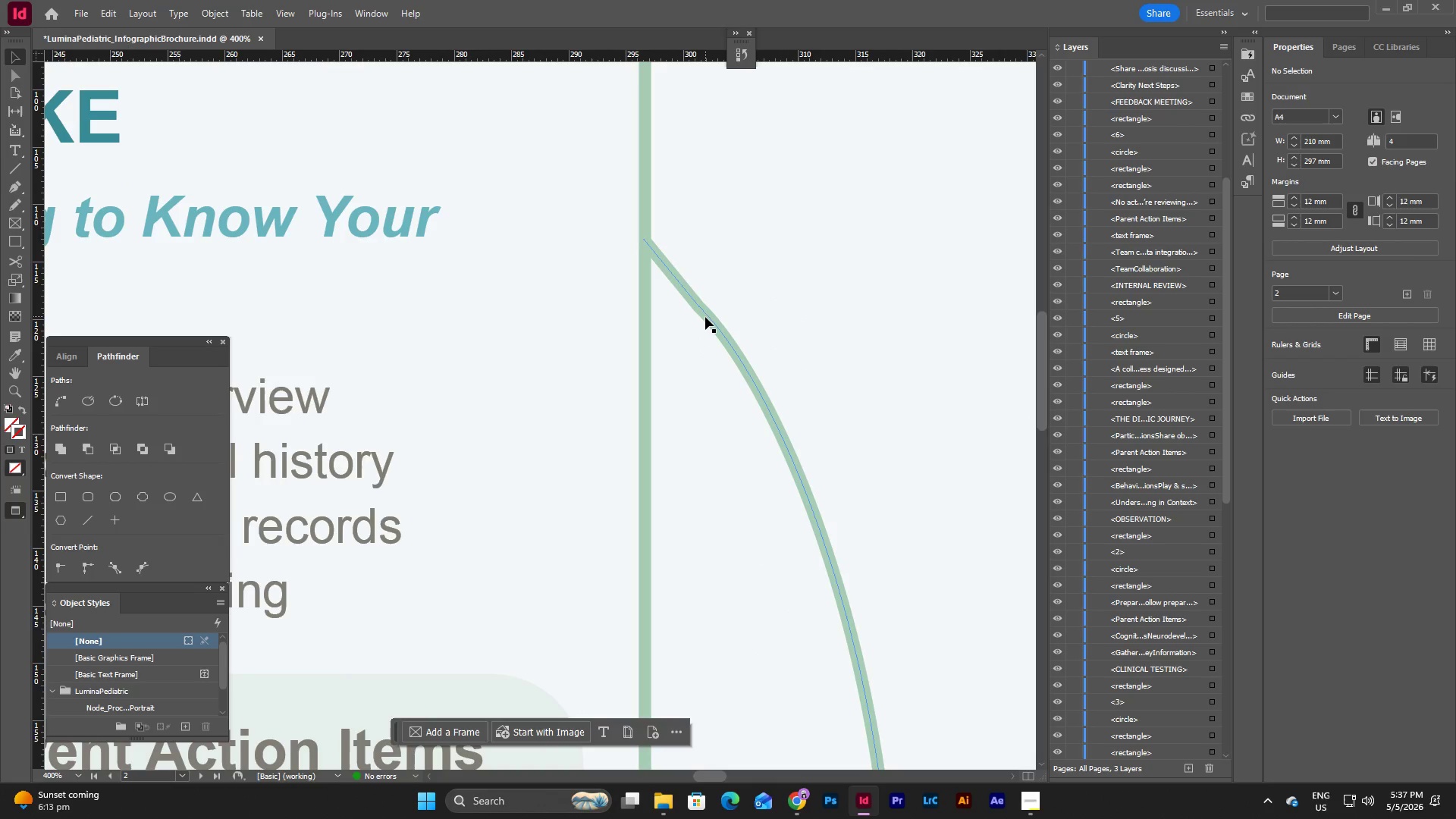 
left_click([705, 317])
 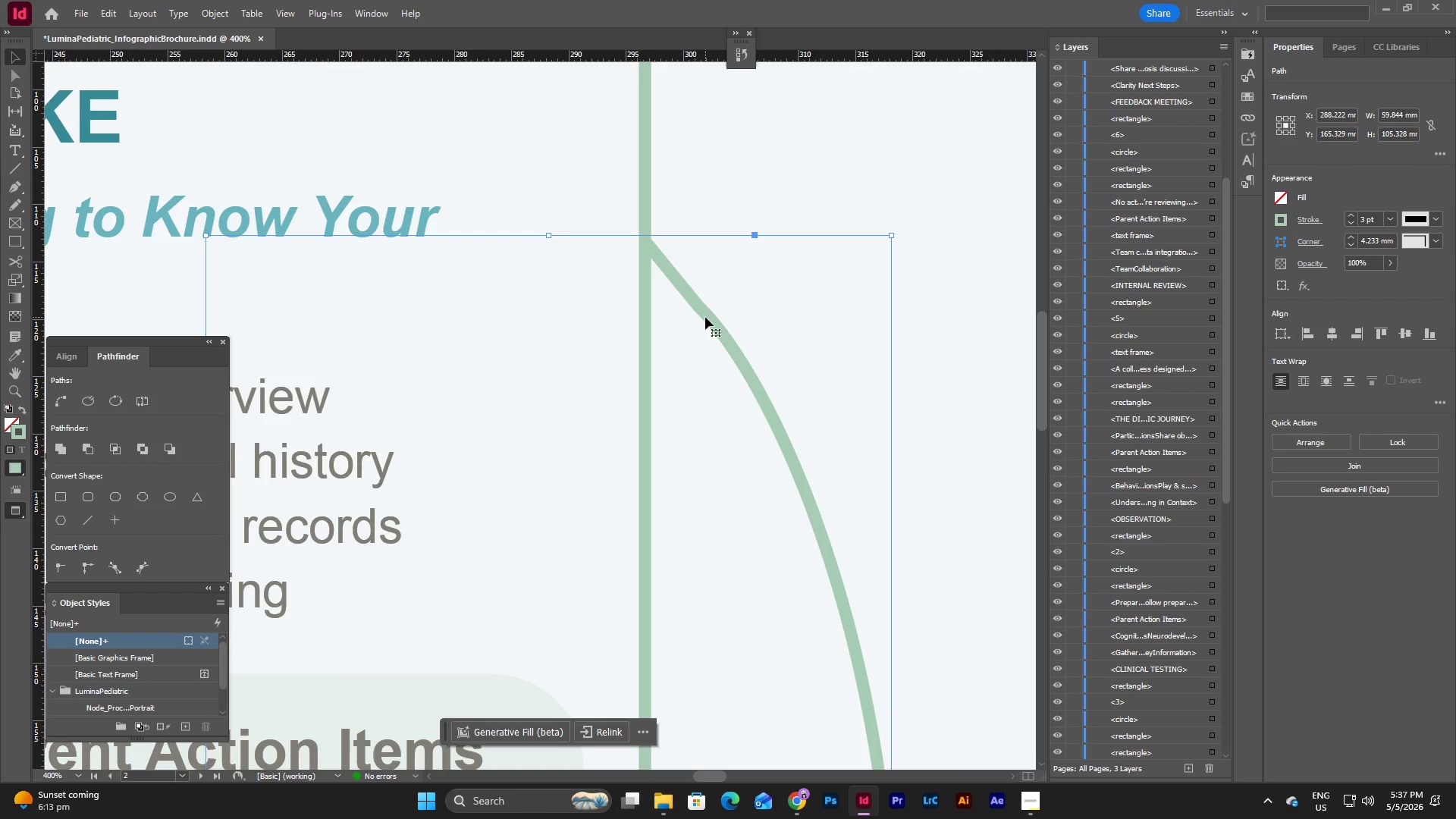 
key(Backspace)
 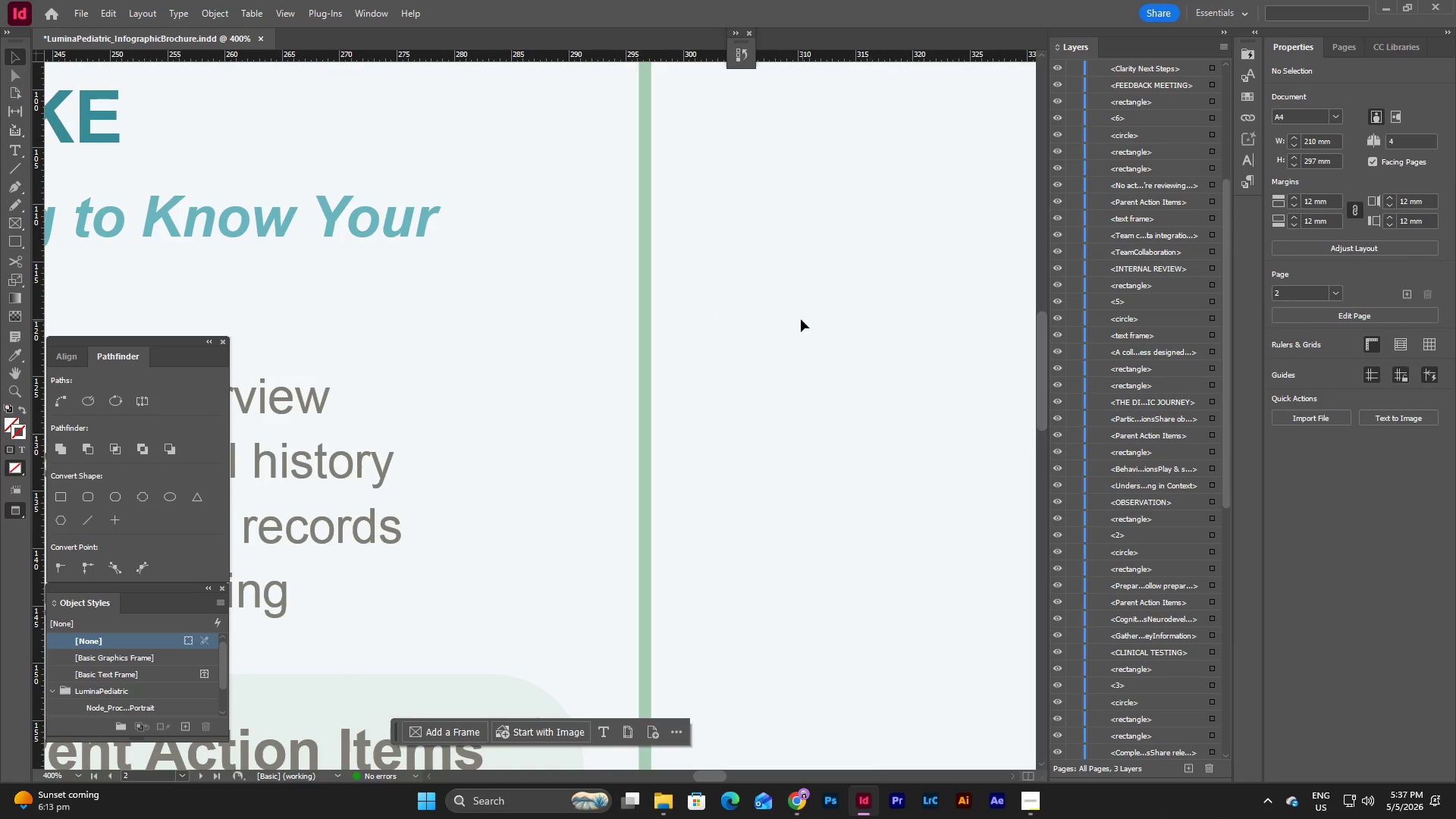 
scroll: coordinate [795, 313], scroll_direction: down, amount: 16.0
 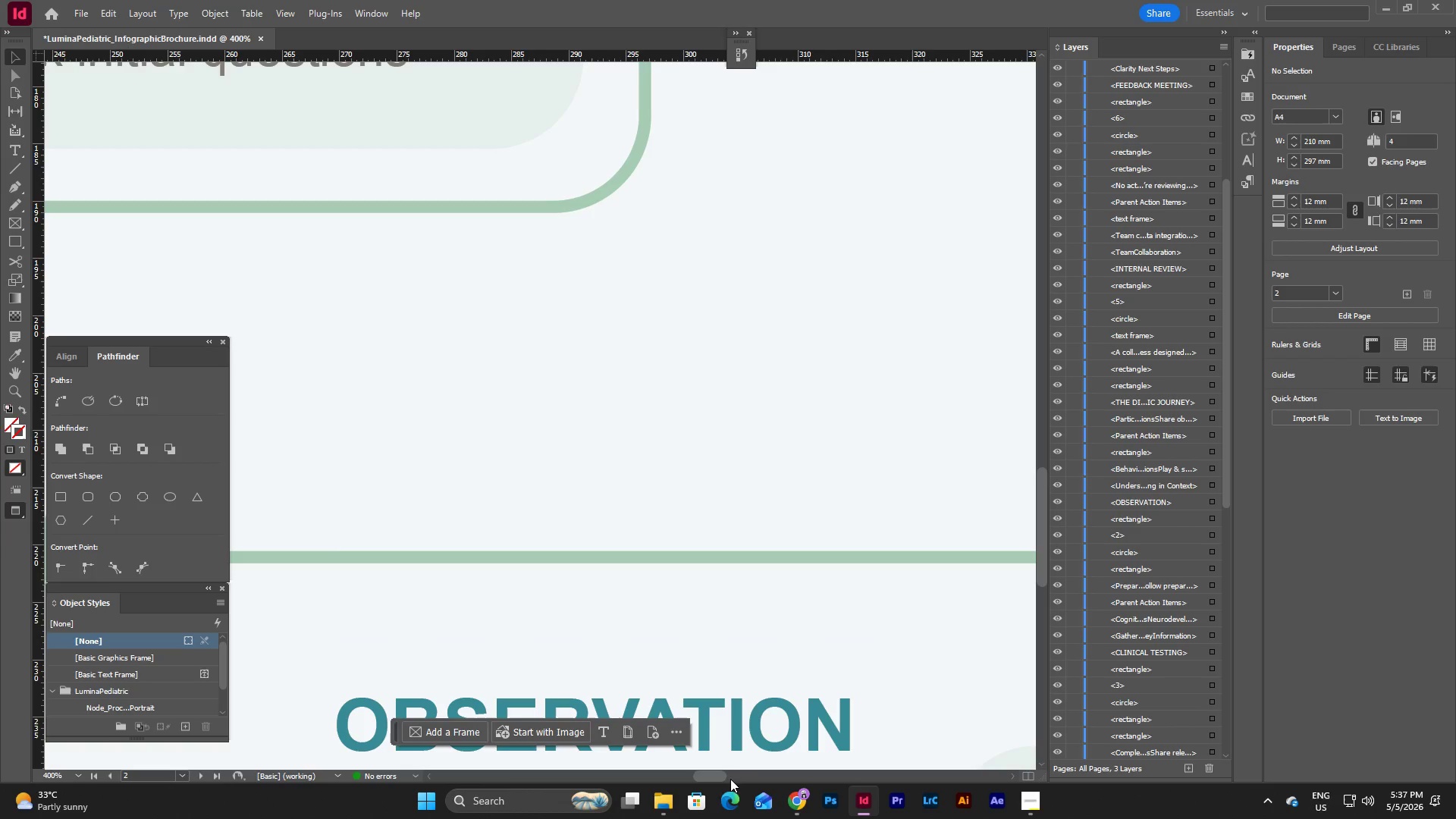 
left_click_drag(start_coordinate=[717, 777], to_coordinate=[707, 779])
 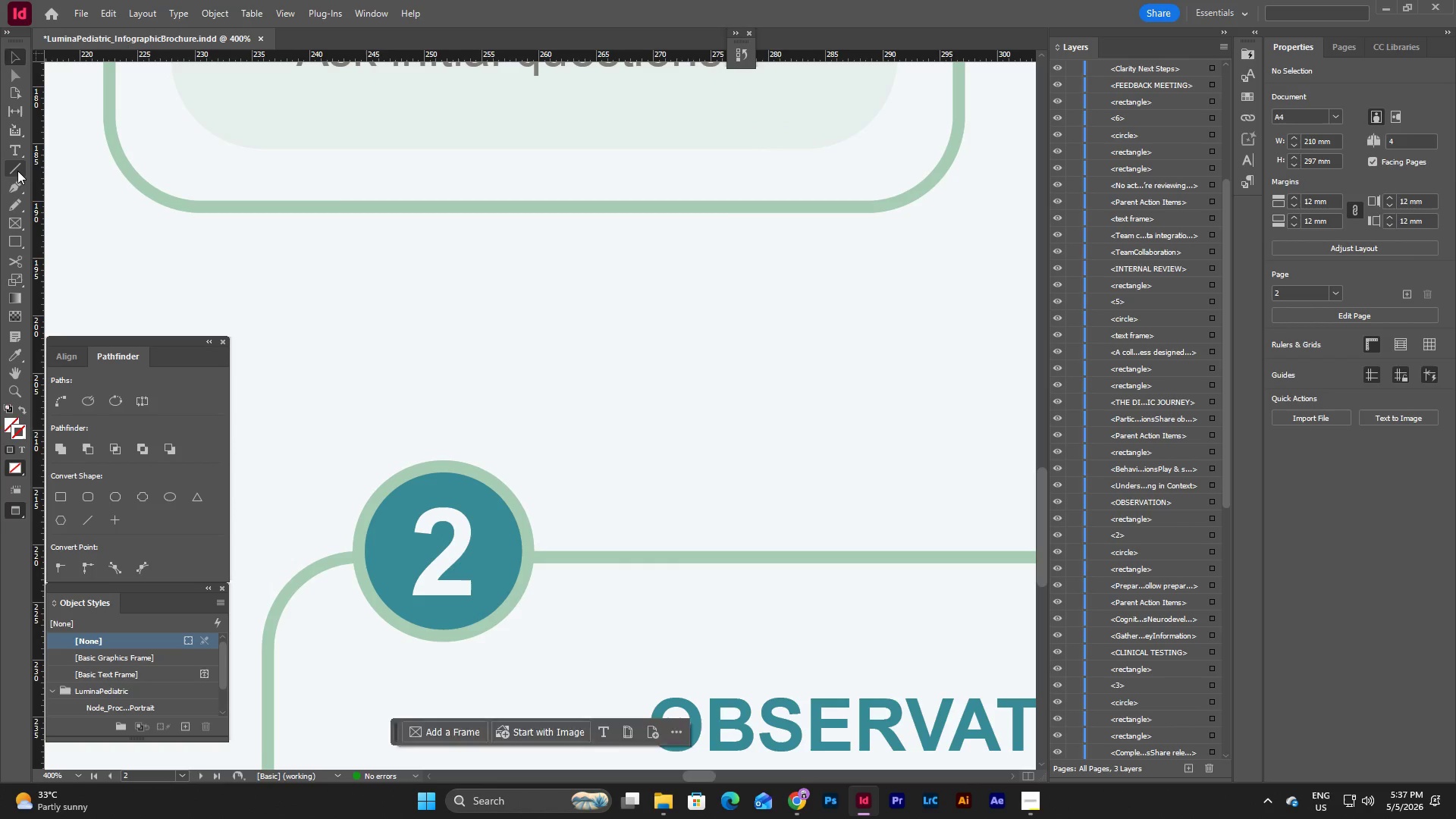 
left_click([17, 171])
 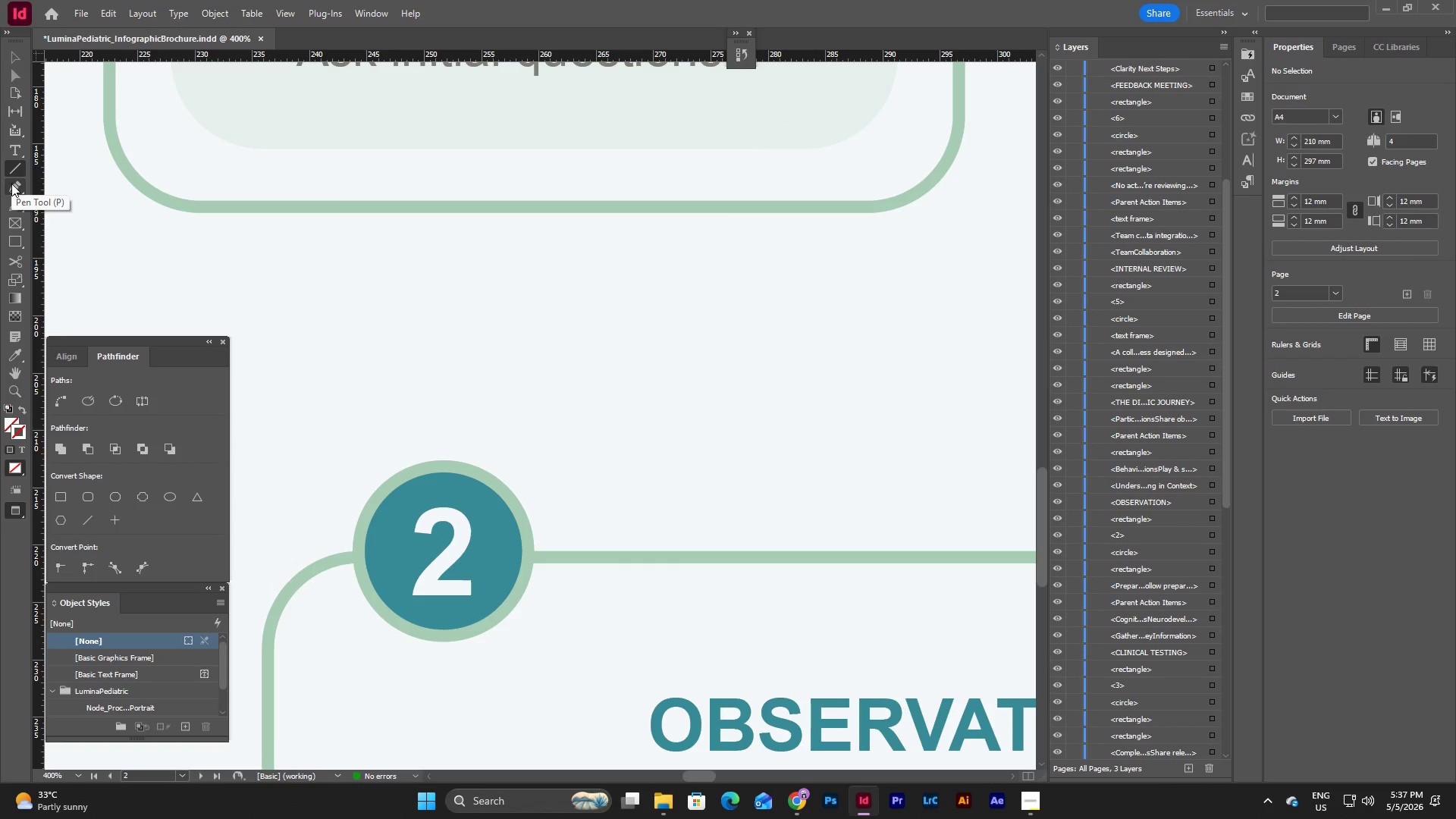 
left_click([11, 187])
 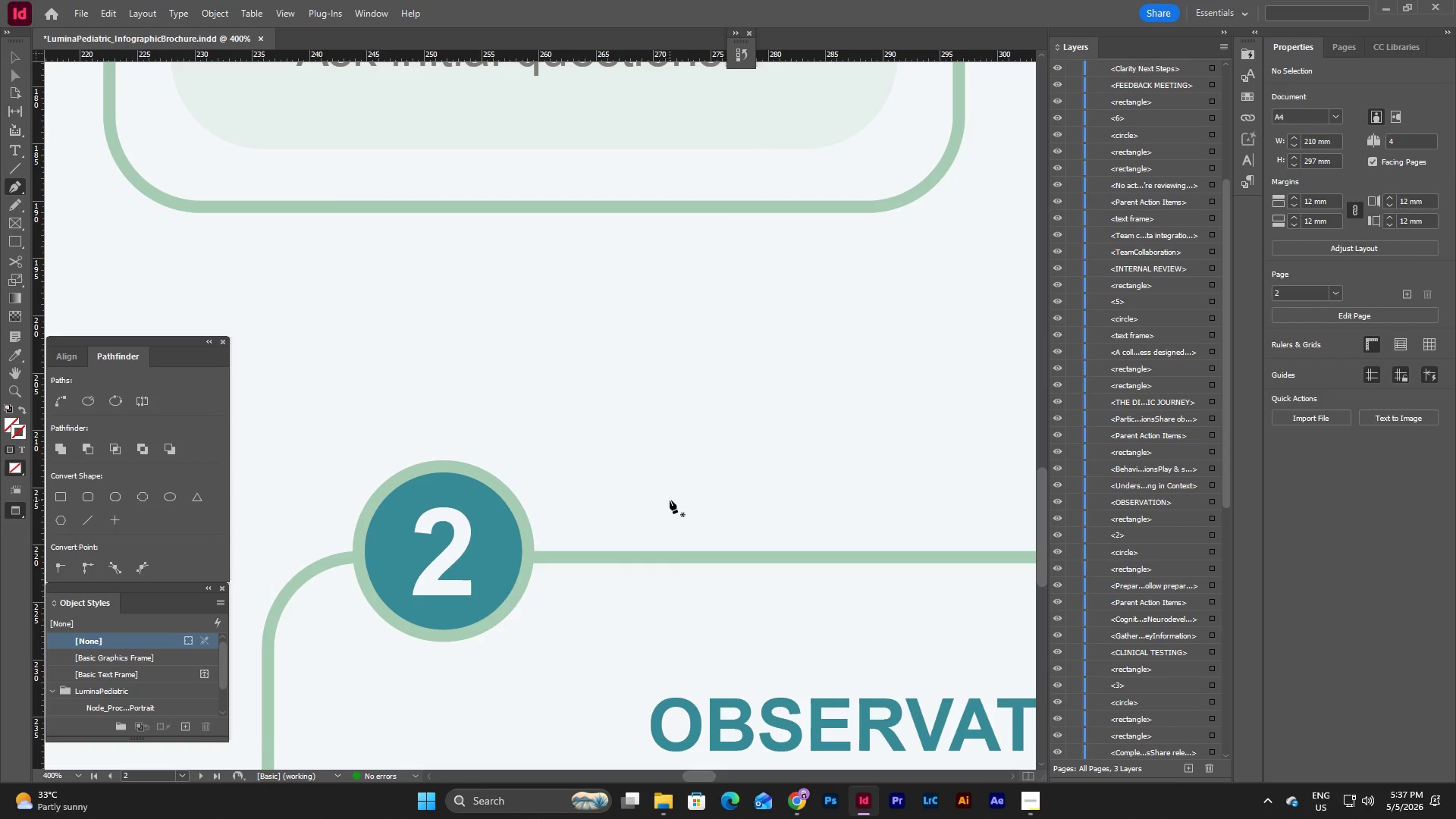 
scroll: coordinate [675, 499], scroll_direction: up, amount: 13.0
 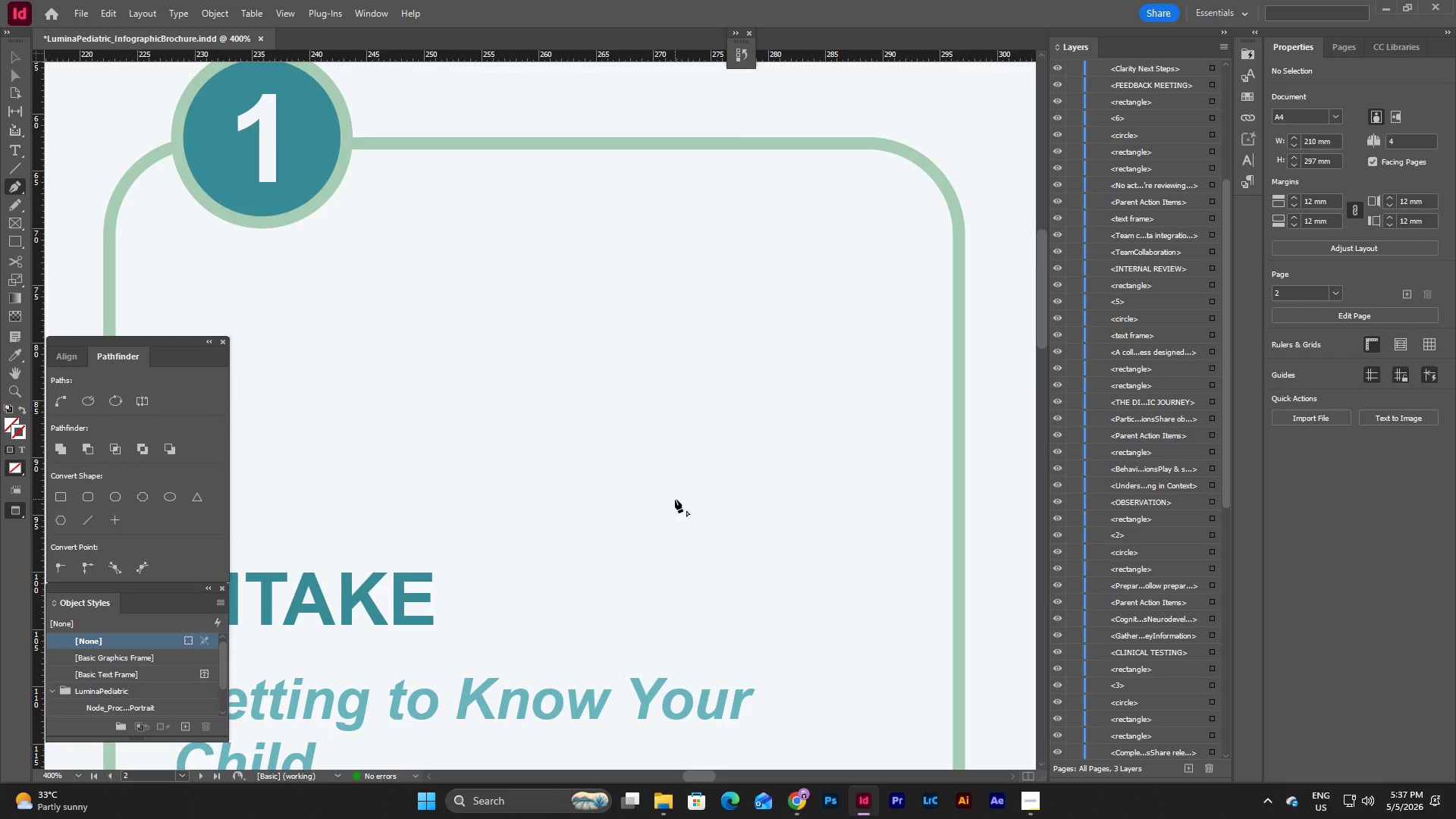 
scroll: coordinate [675, 499], scroll_direction: down, amount: 10.0
 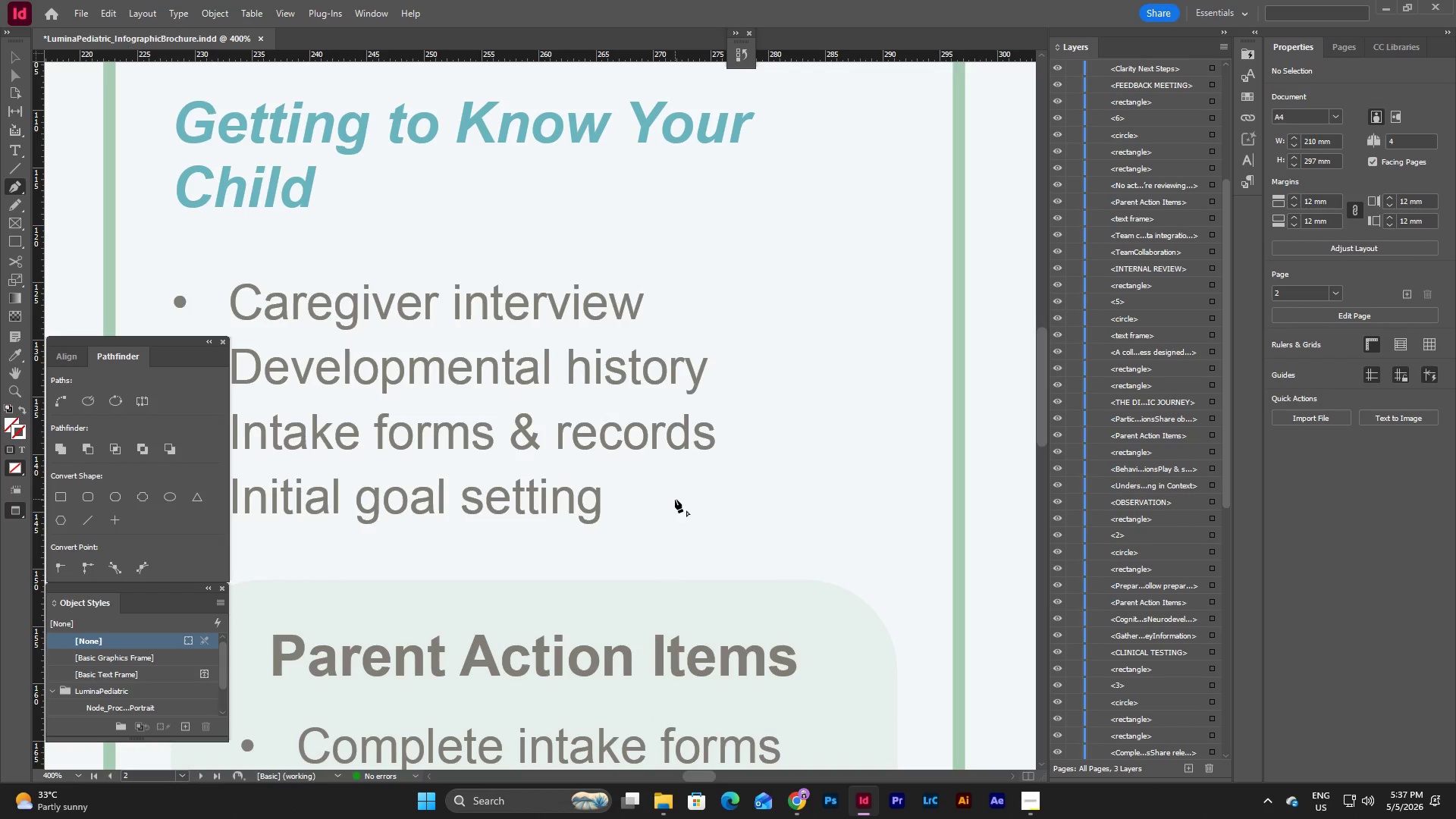 
wait(16.1)
 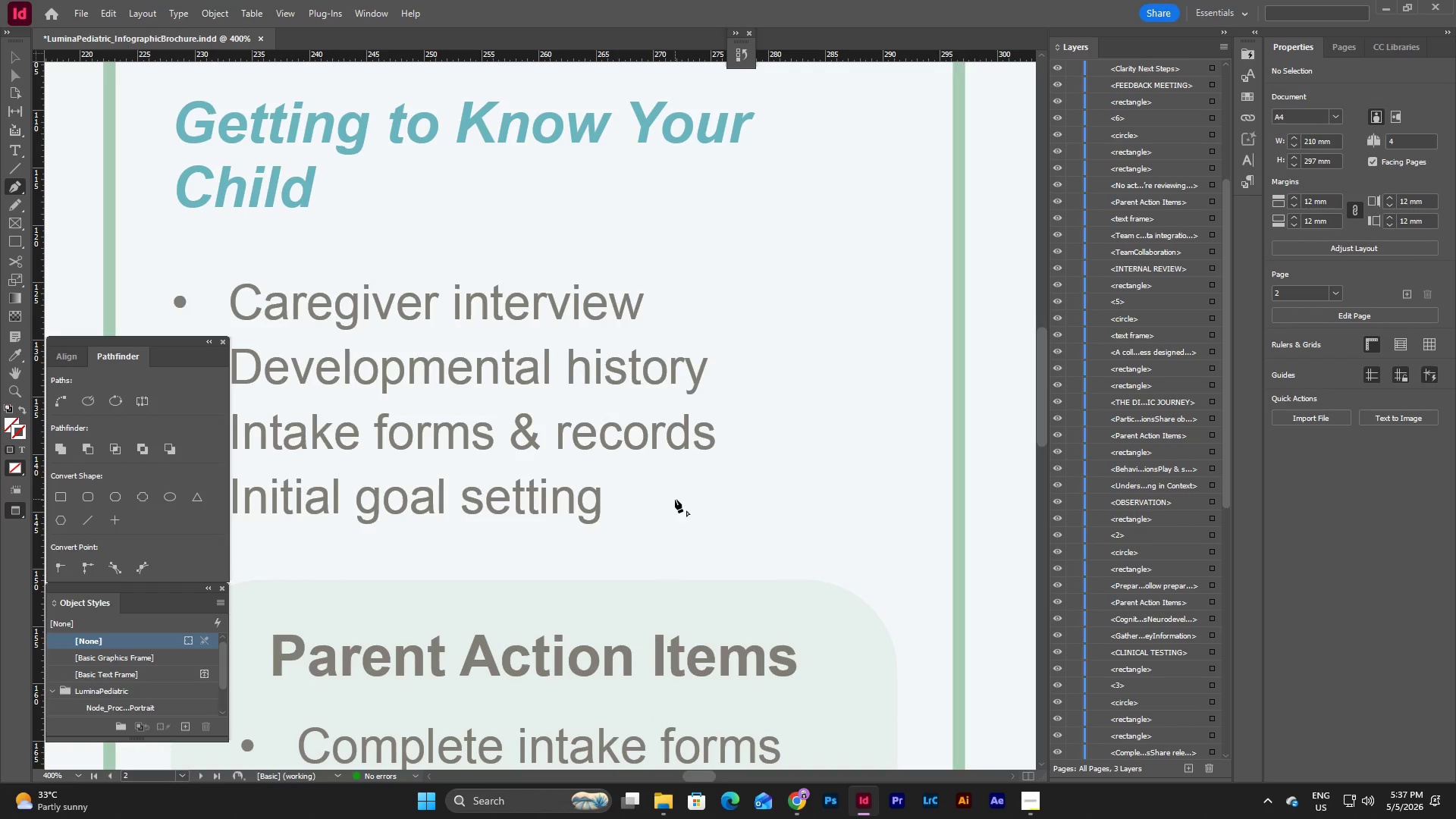 
key(Escape)
 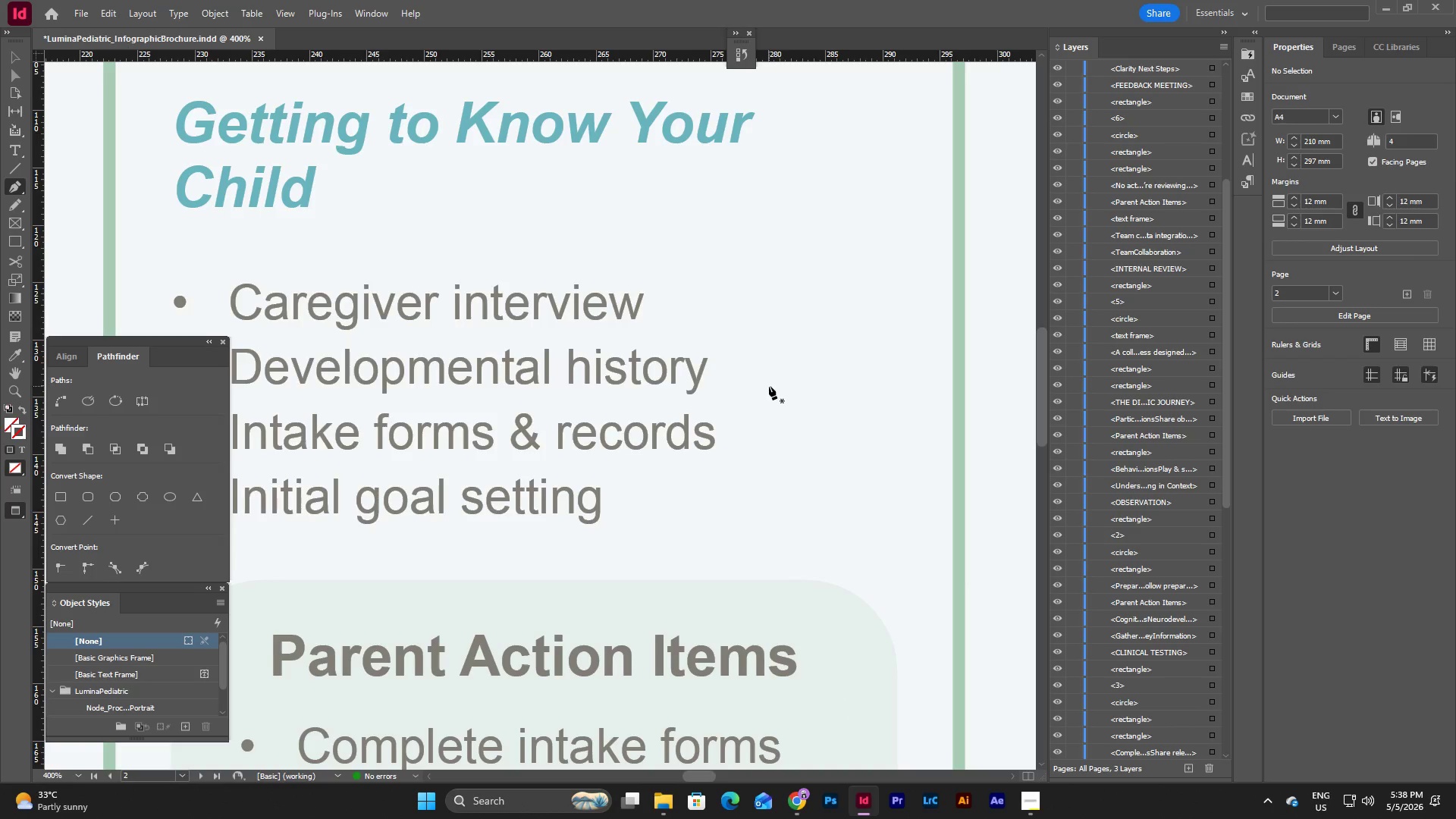 
scroll: coordinate [769, 386], scroll_direction: up, amount: 3.0
 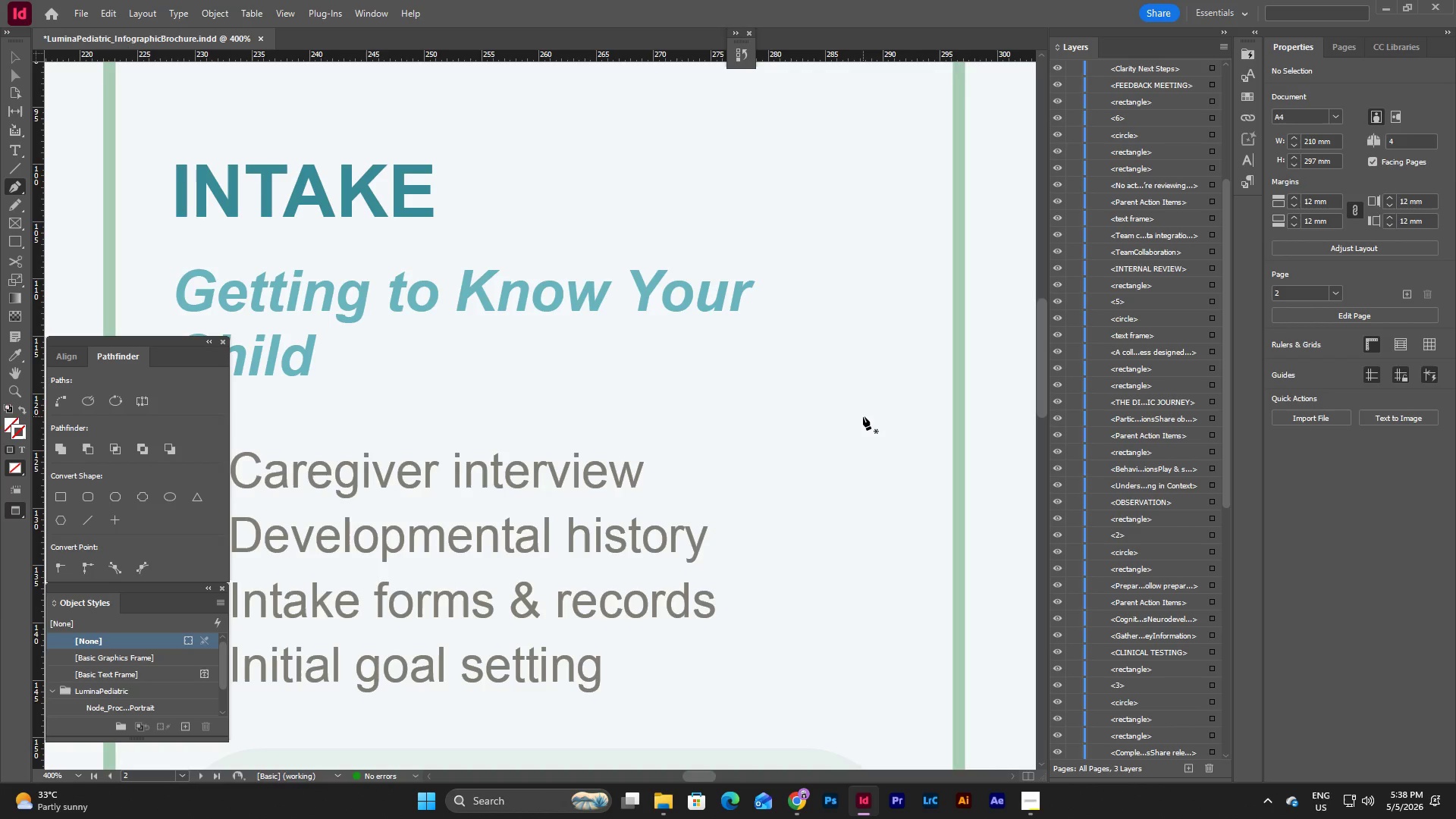 
scroll: coordinate [863, 416], scroll_direction: down, amount: 6.0
 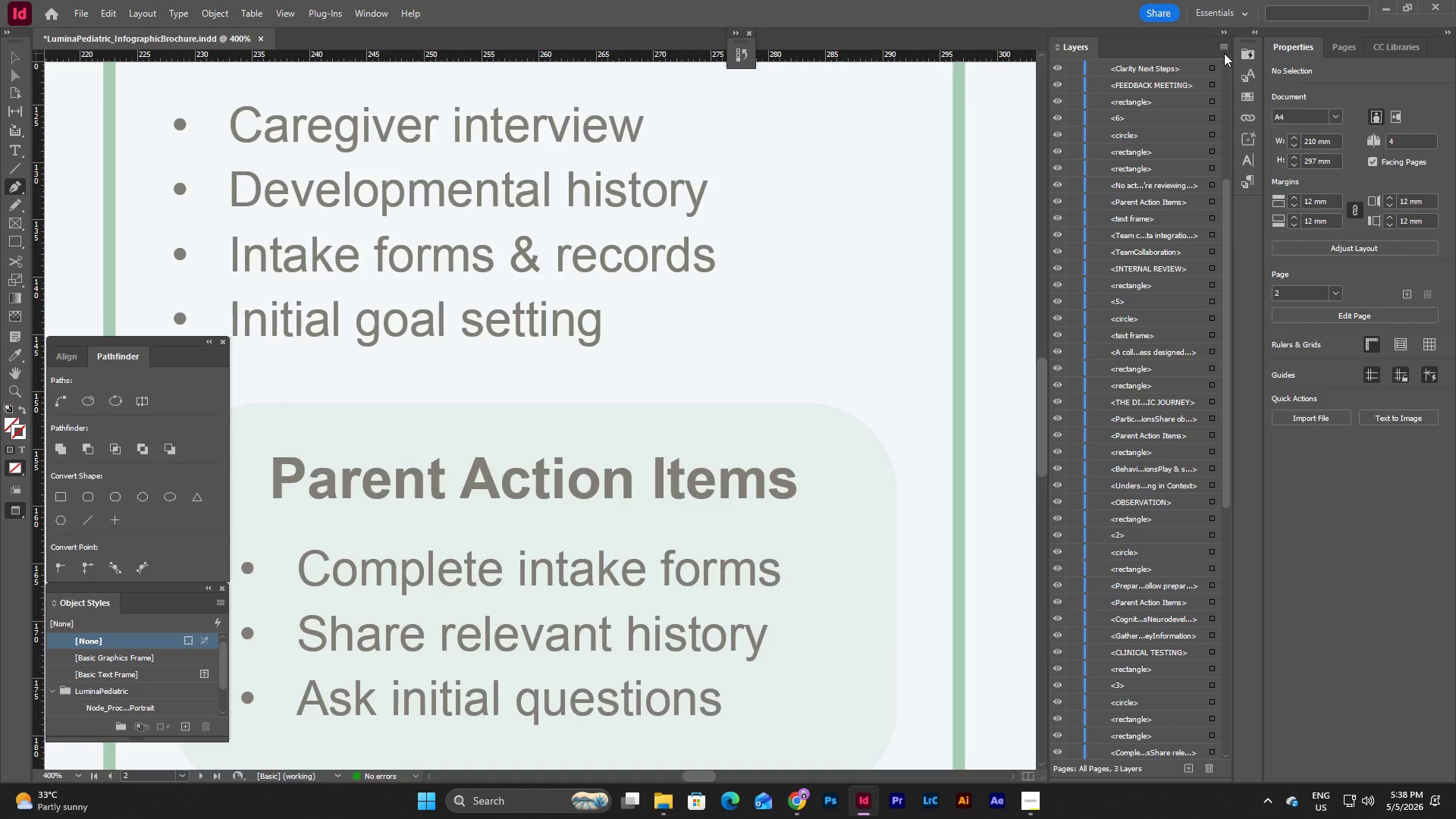 
left_click([1253, 176])
 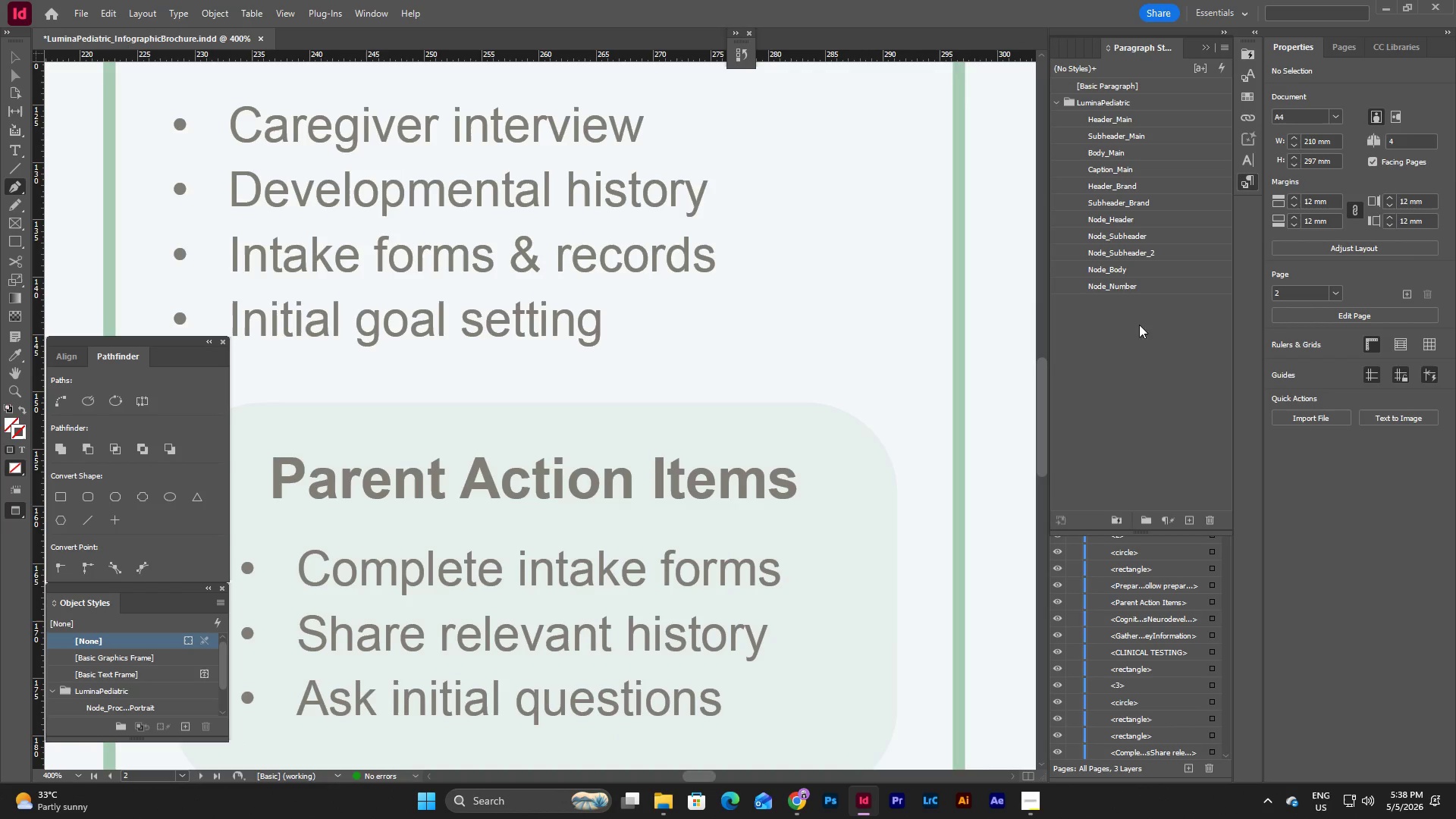 
left_click([1134, 334])
 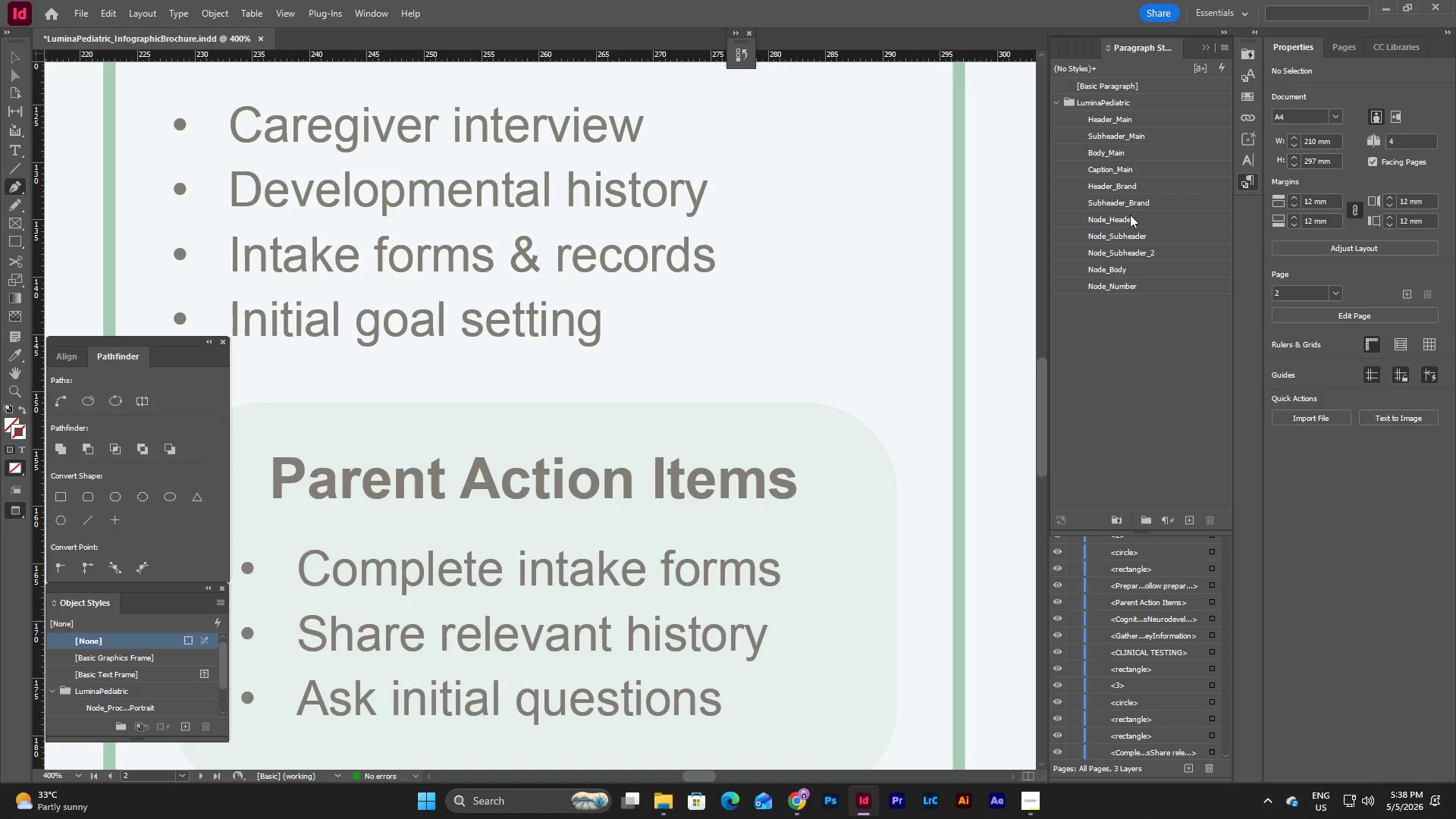 
left_click([1134, 238])
 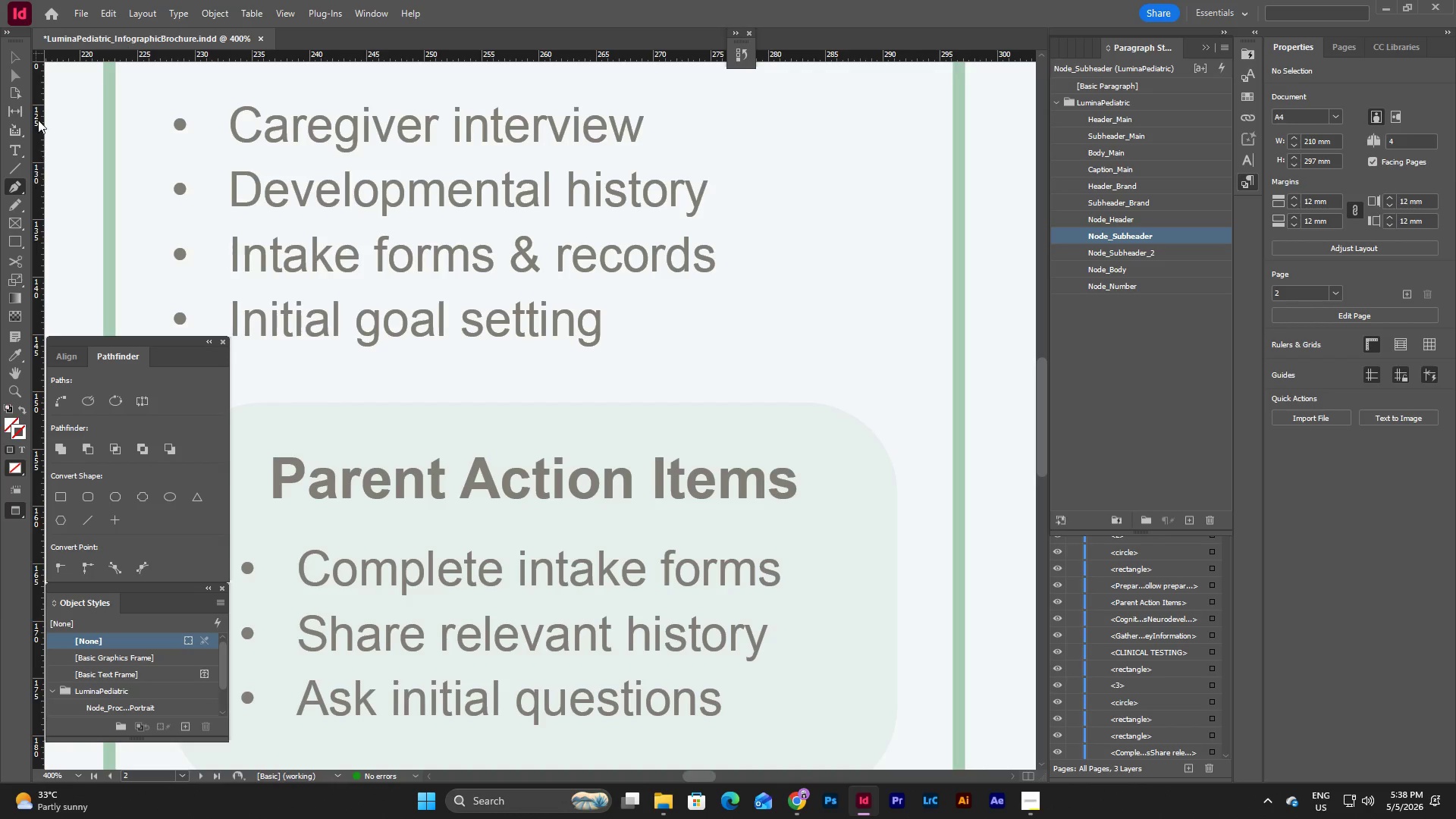 
double_click([17, 57])
 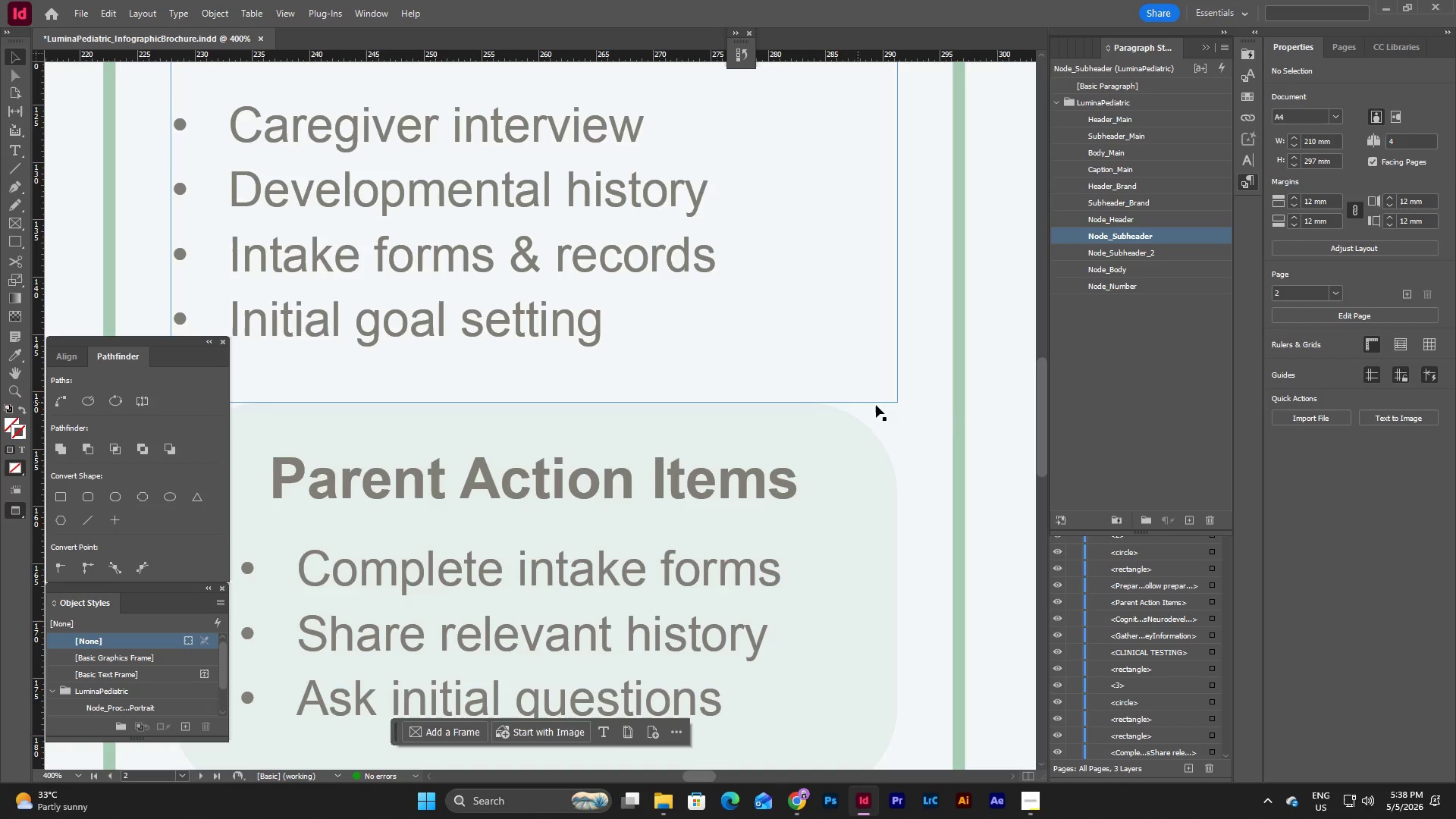 
left_click([1003, 422])
 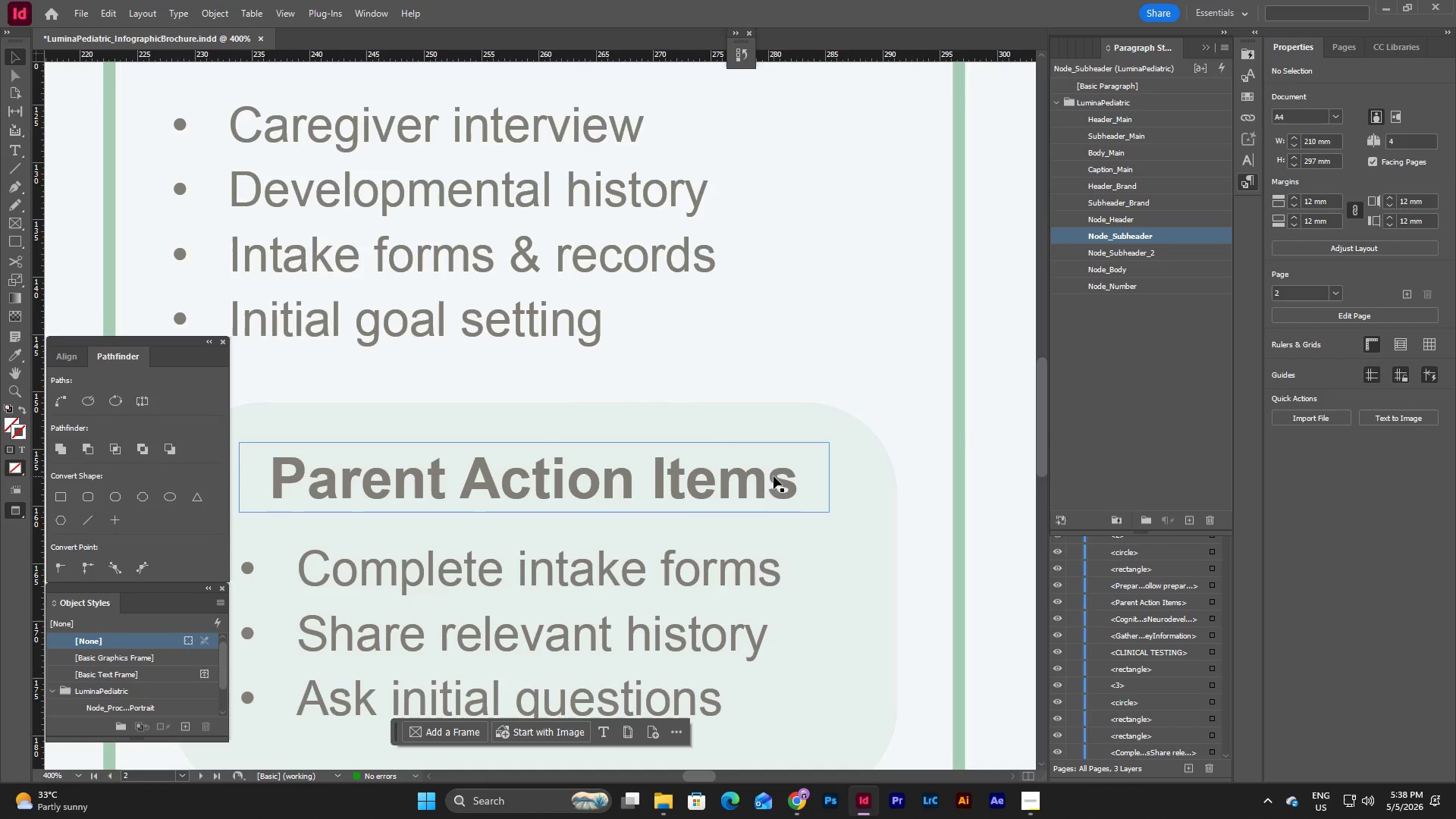 
left_click([1138, 420])
 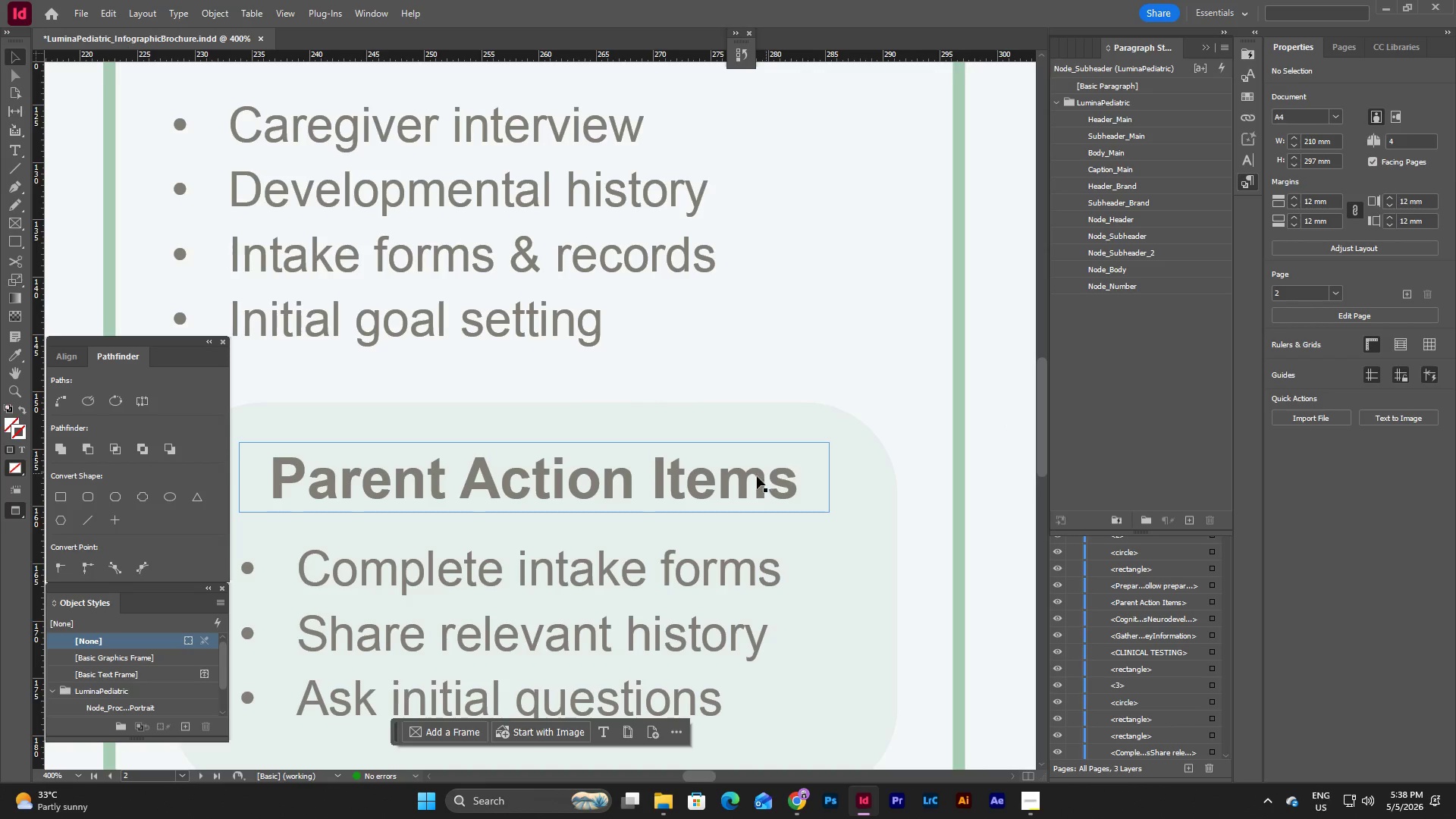 
left_click([755, 478])
 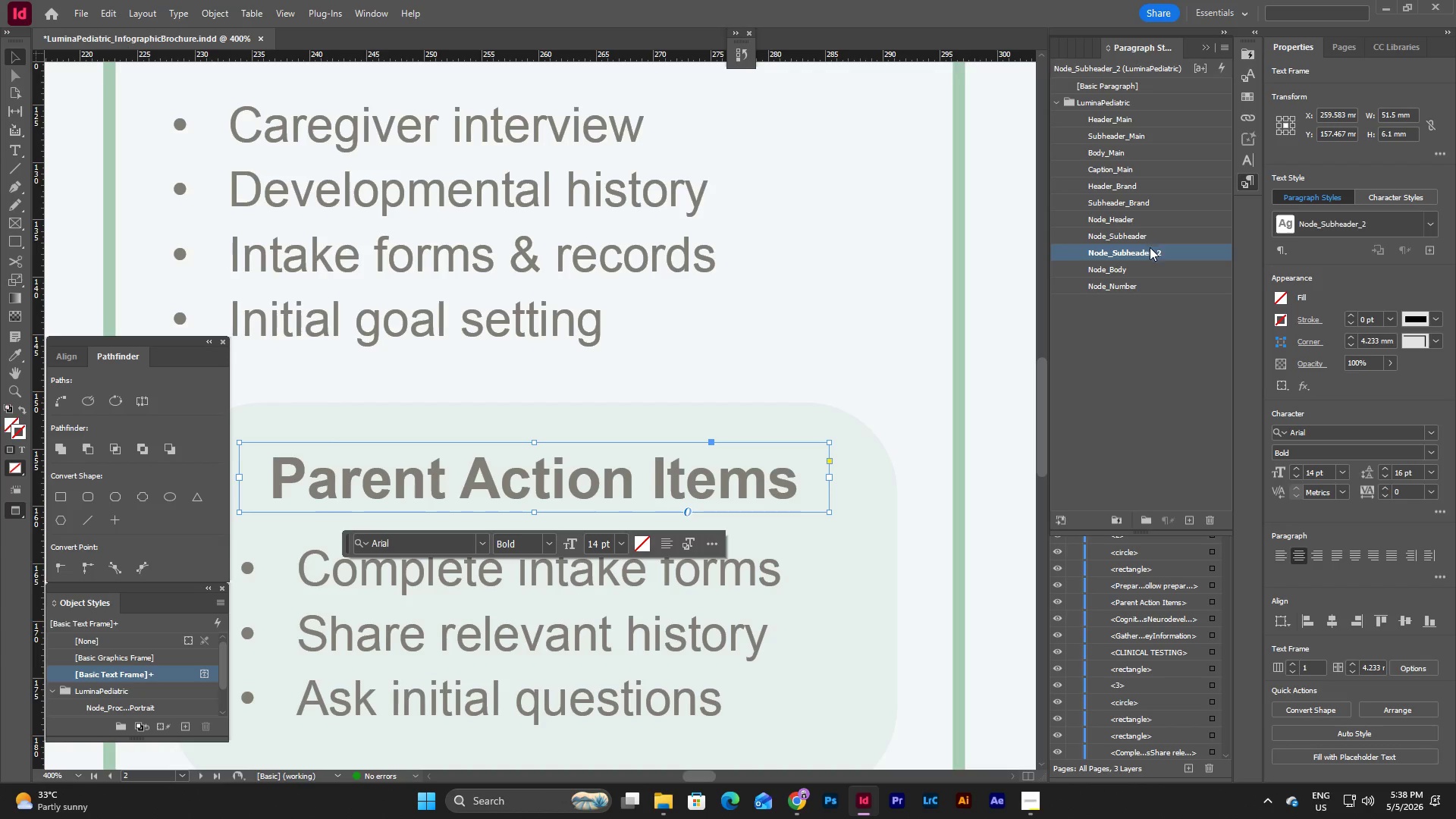 
double_click([1150, 247])
 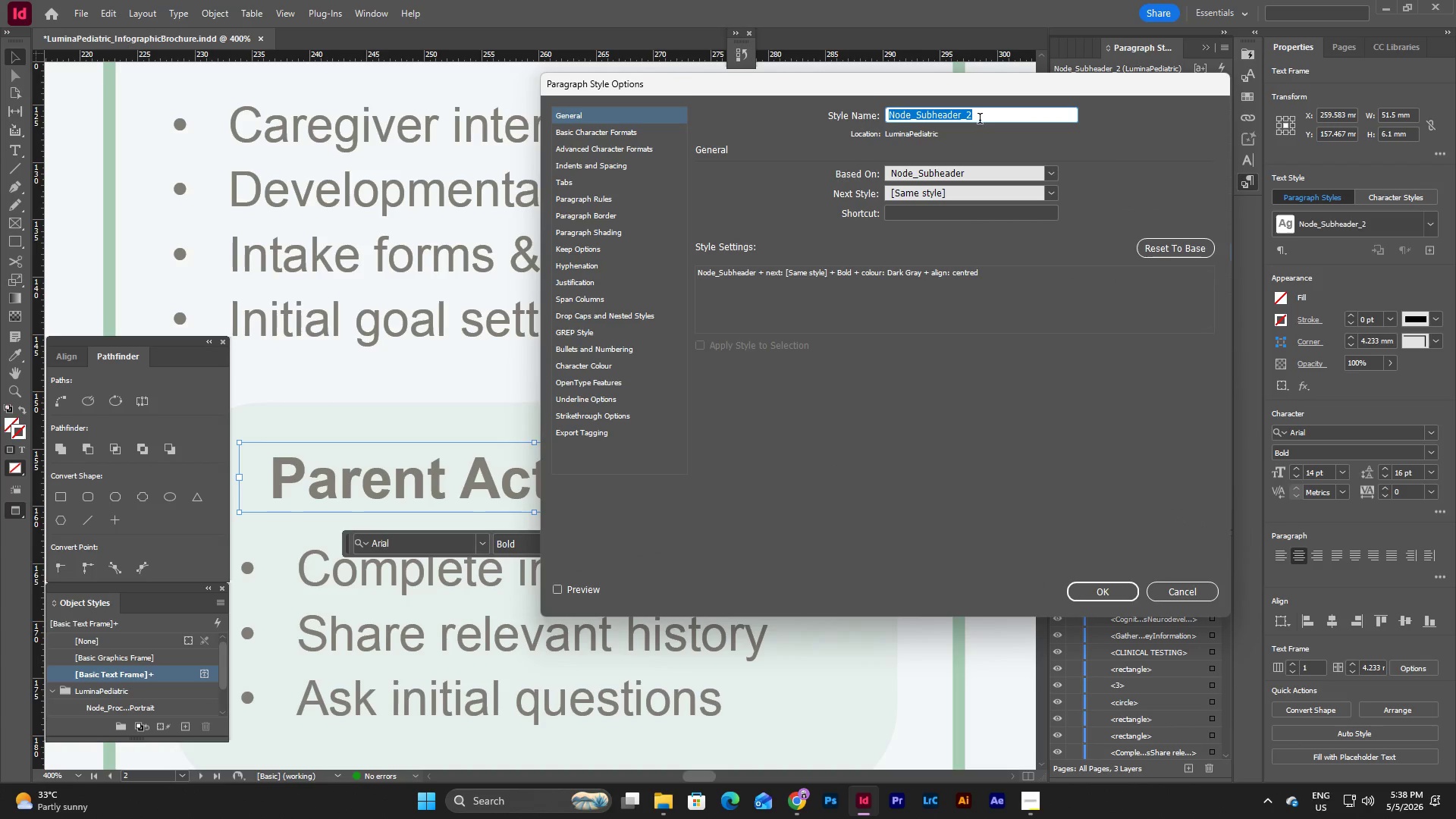 
left_click([980, 117])
 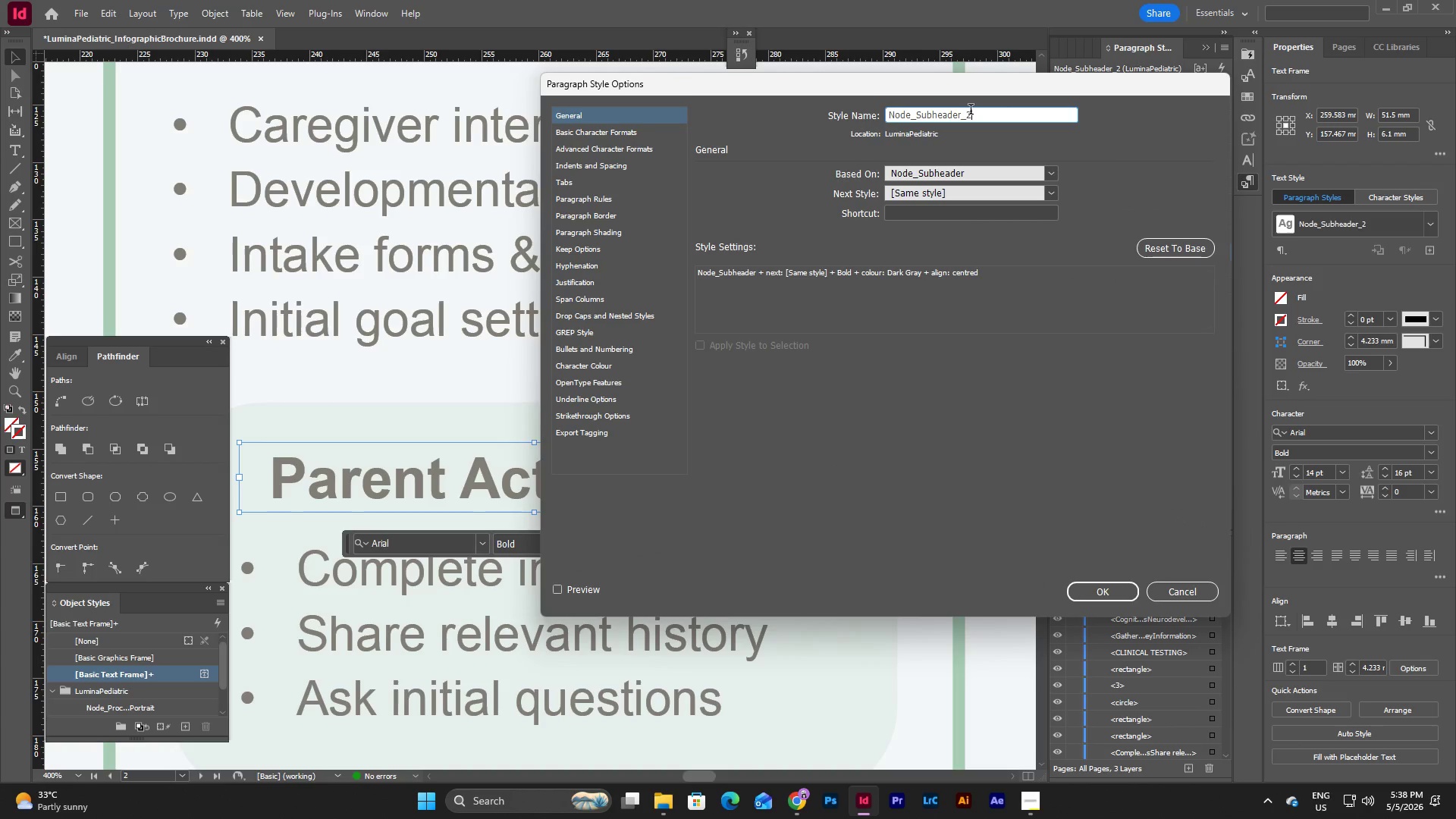 
key(Backspace)
key(Backspace)
key(Backspace)
key(Backspace)
key(Backspace)
type(High;)
key(Backspace)
type(light )
key(Backspace)
type(_ParentAction)
 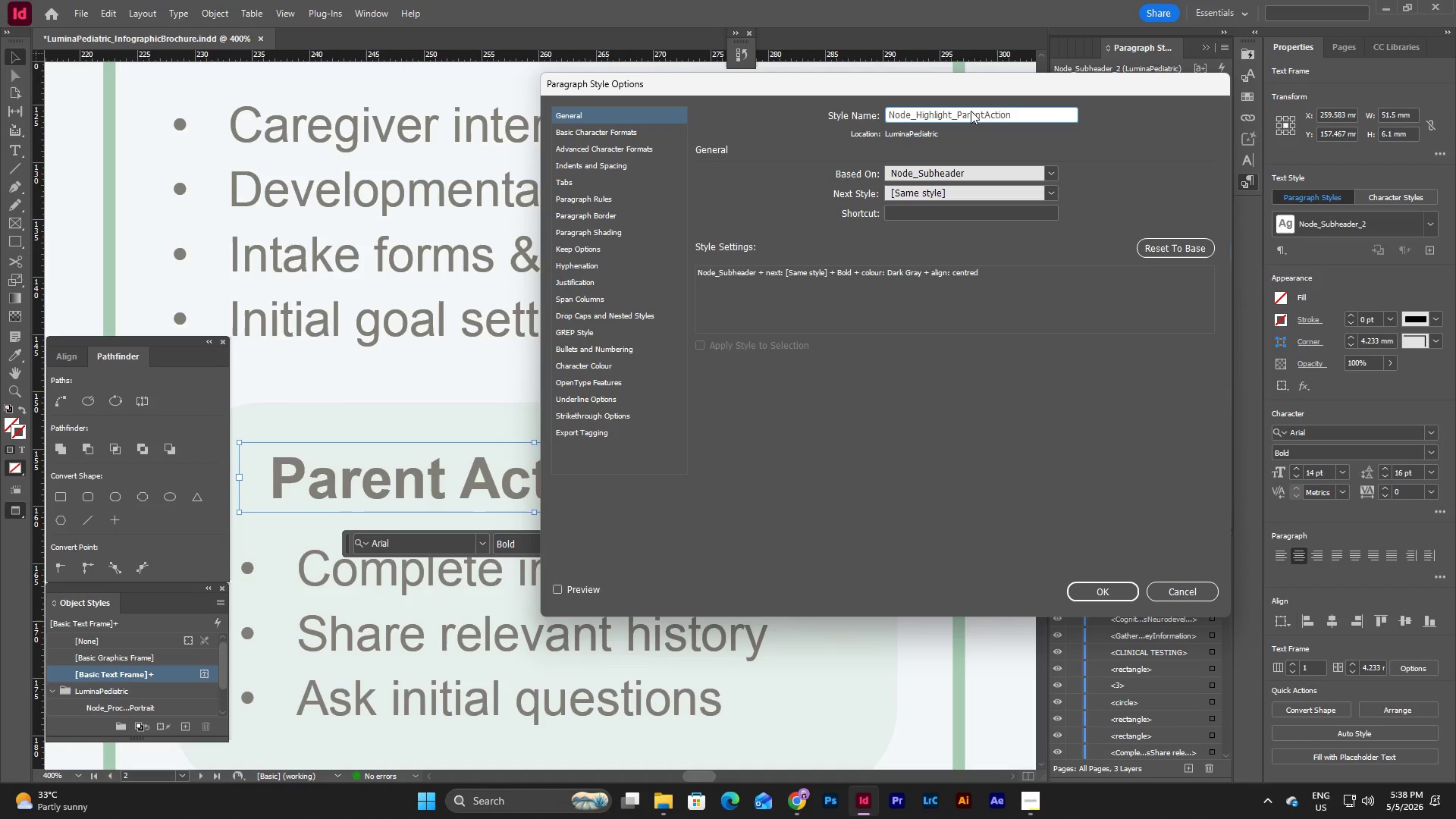 
left_click_drag(start_coordinate=[1023, 121], to_coordinate=[846, 105])
 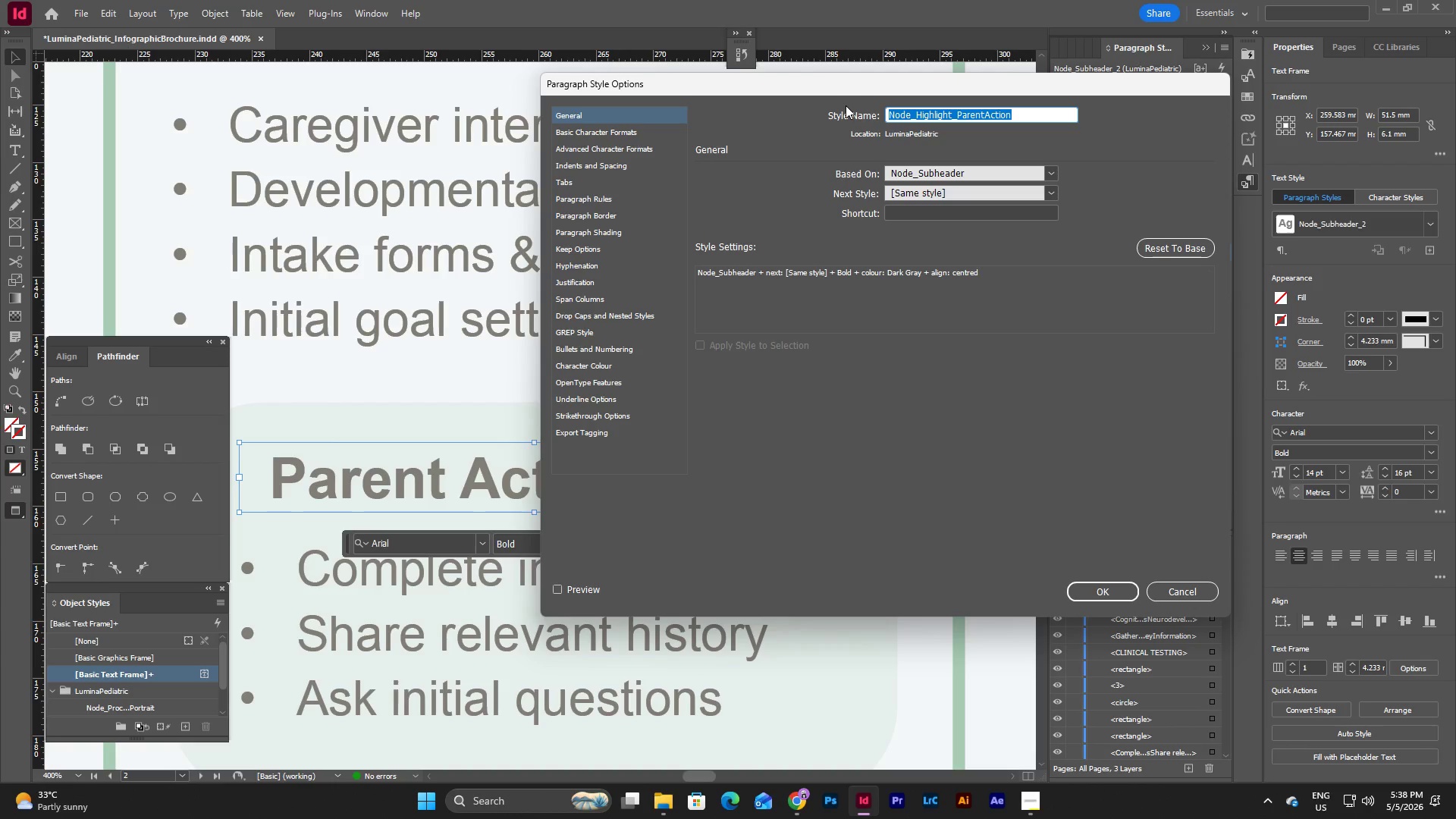 
key(Control+C)
 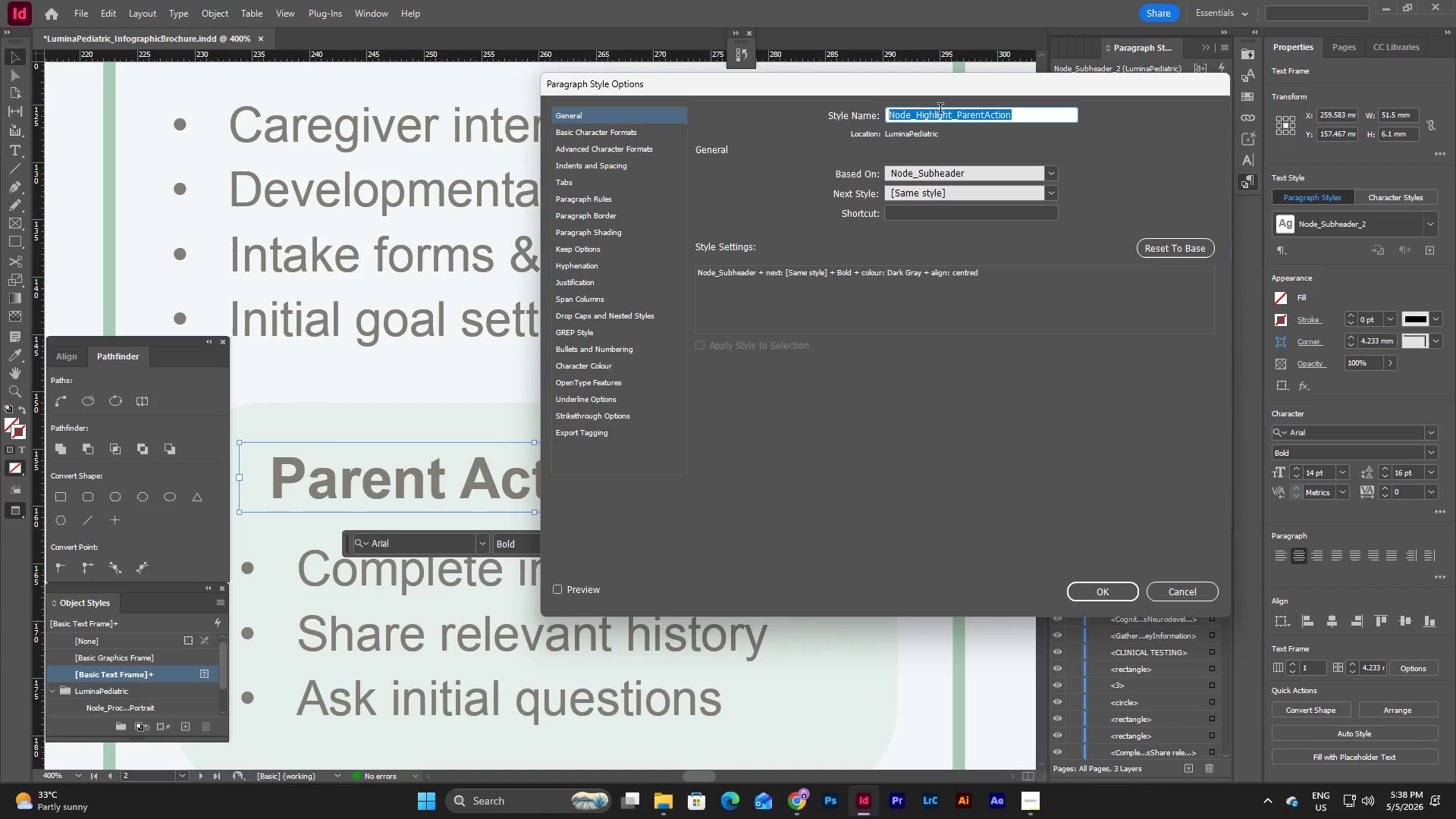 
left_click([930, 110])
 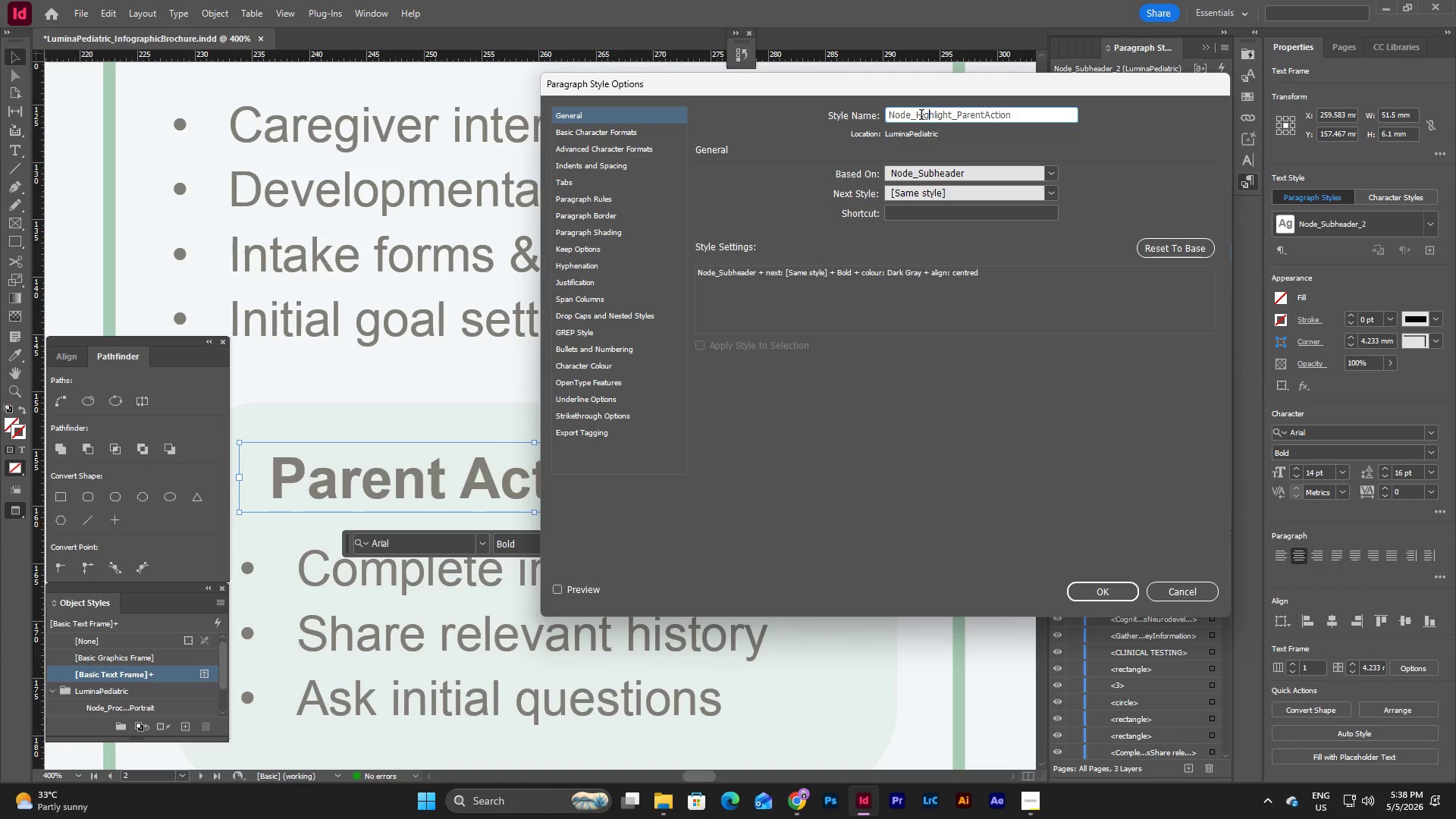 
left_click([921, 115])
 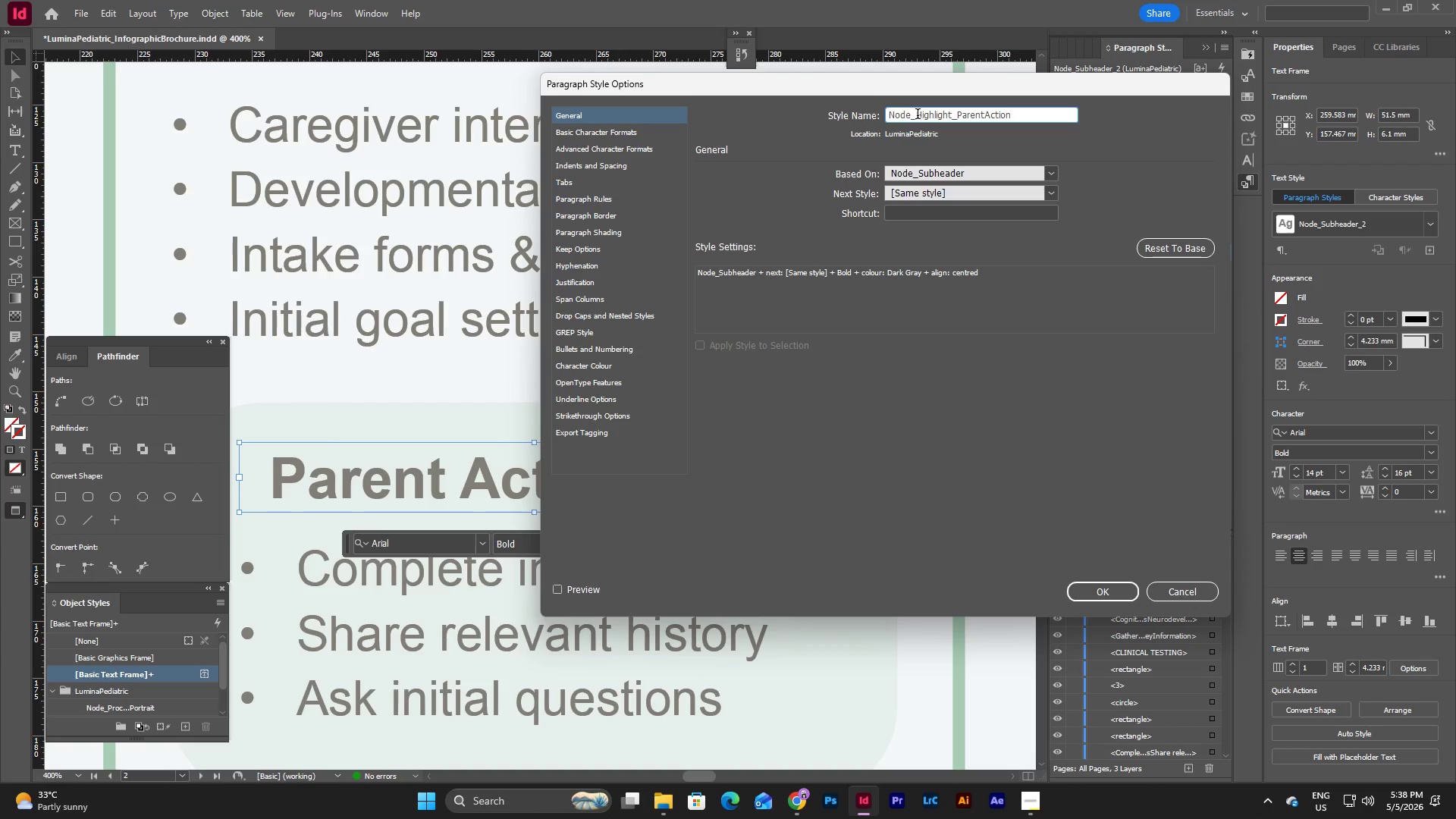 
left_click([916, 115])
 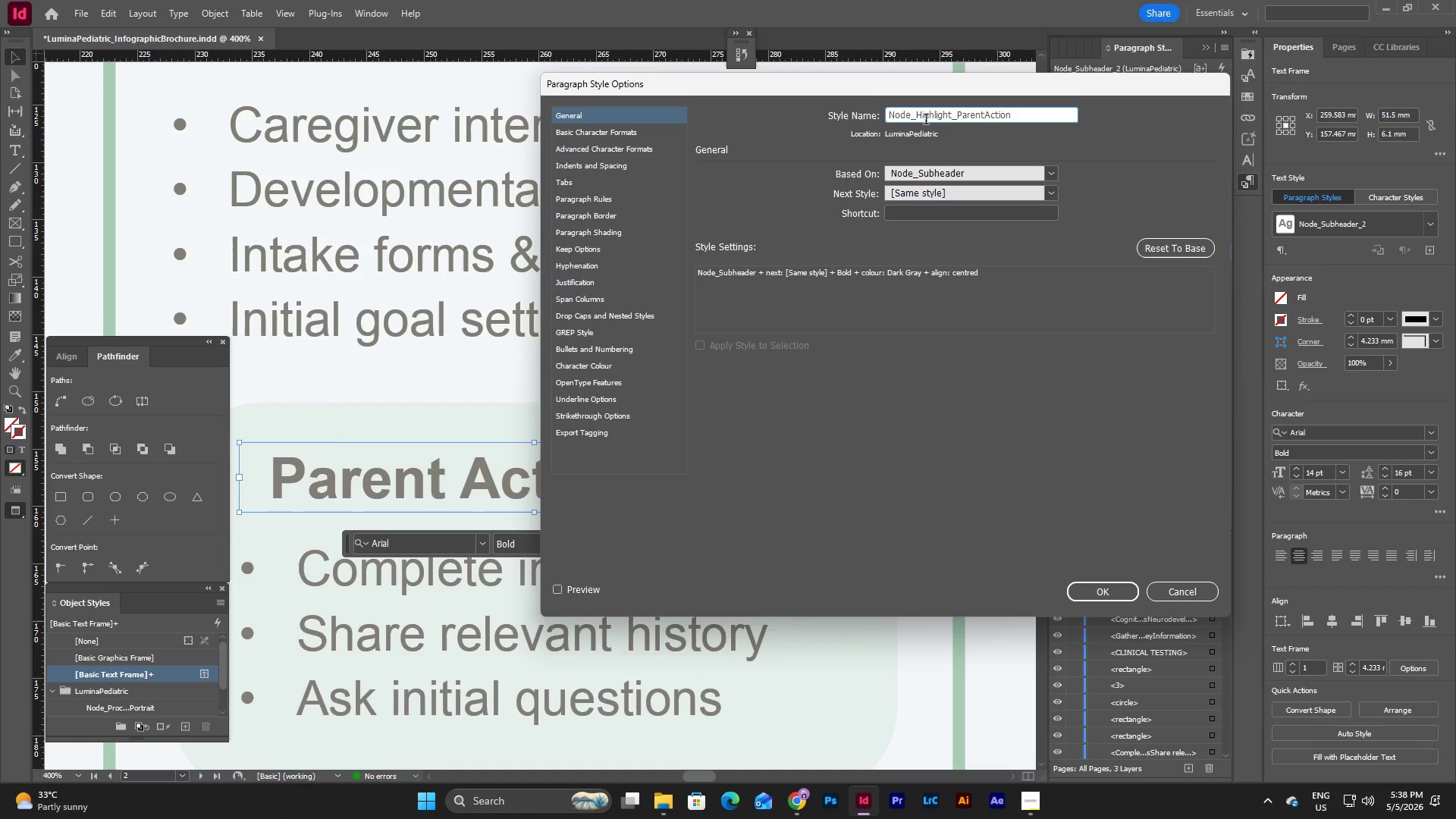 
hold_key(key=Backspace, duration=0.77)
 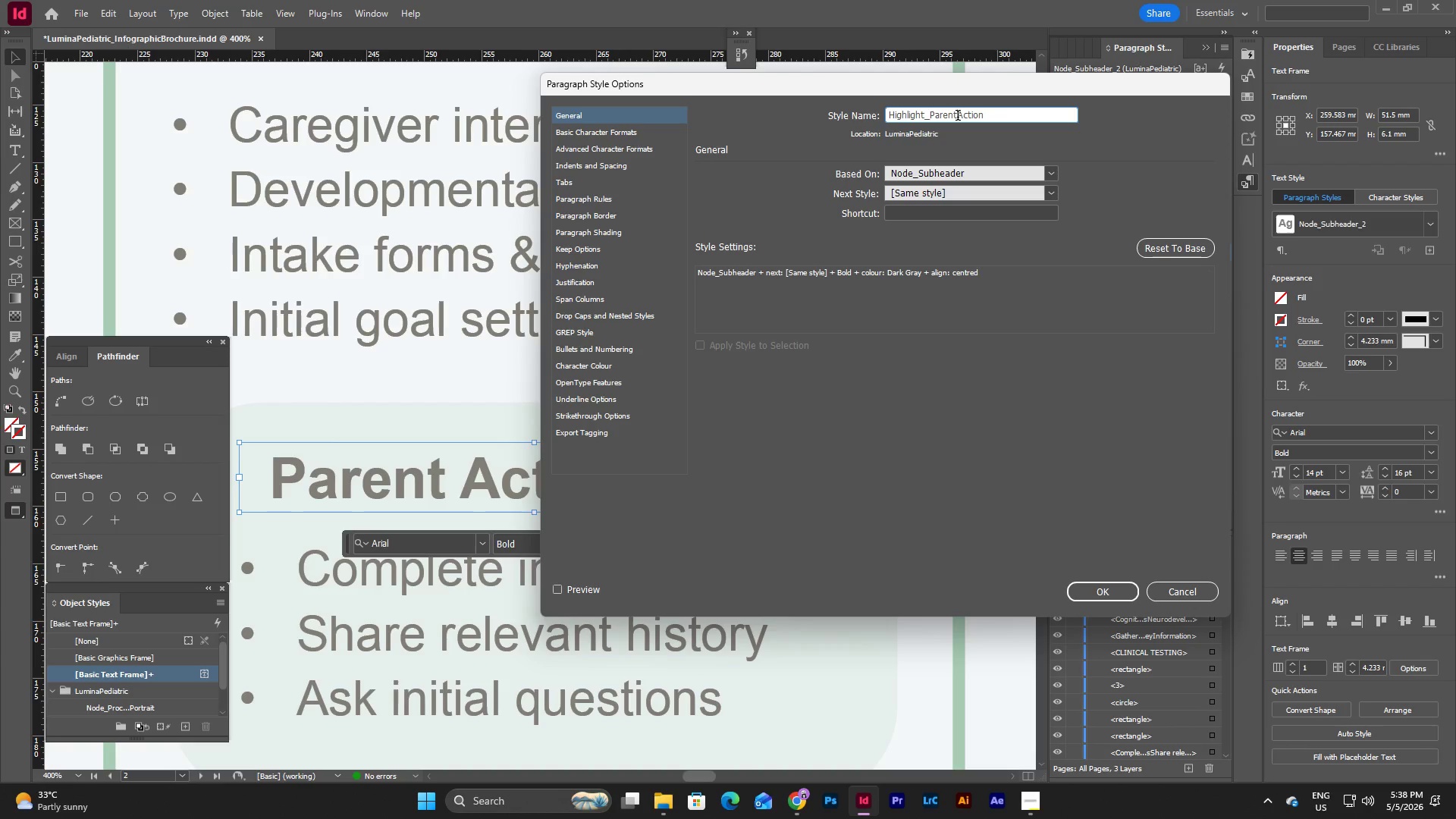 
left_click([958, 117])
 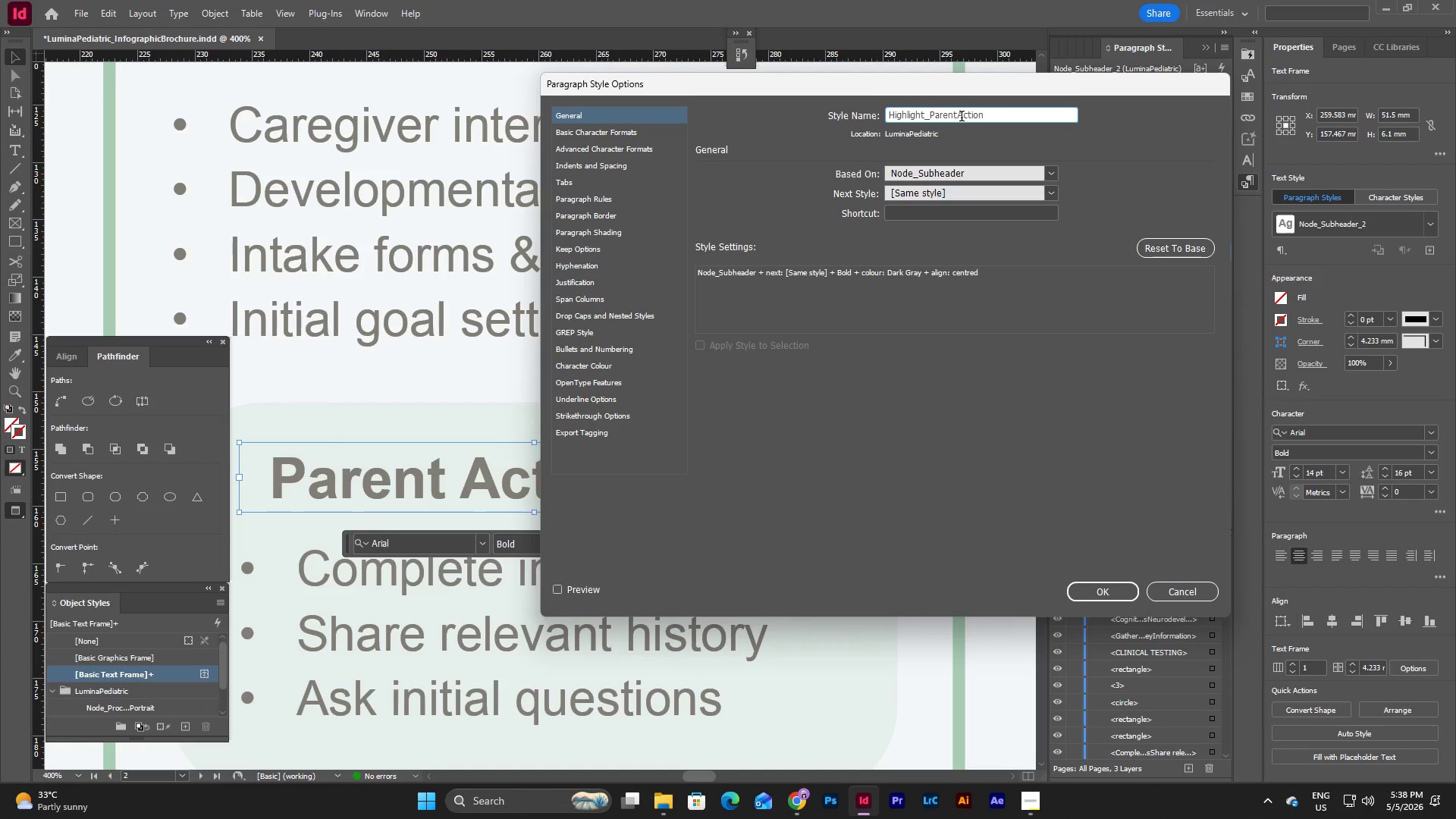 
key(Shift+Minus)
 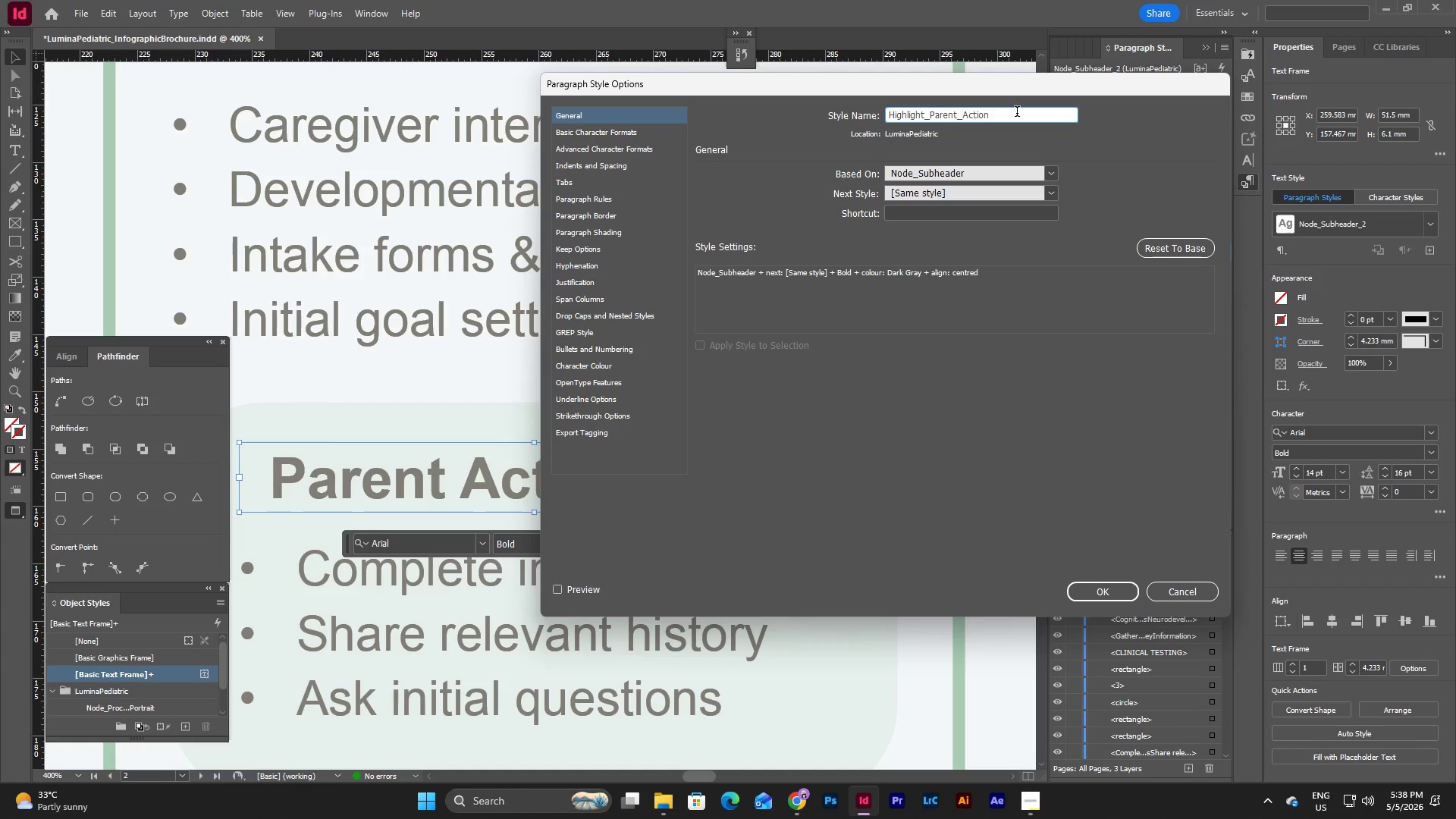 
left_click_drag(start_coordinate=[1006, 123], to_coordinate=[968, 119])
 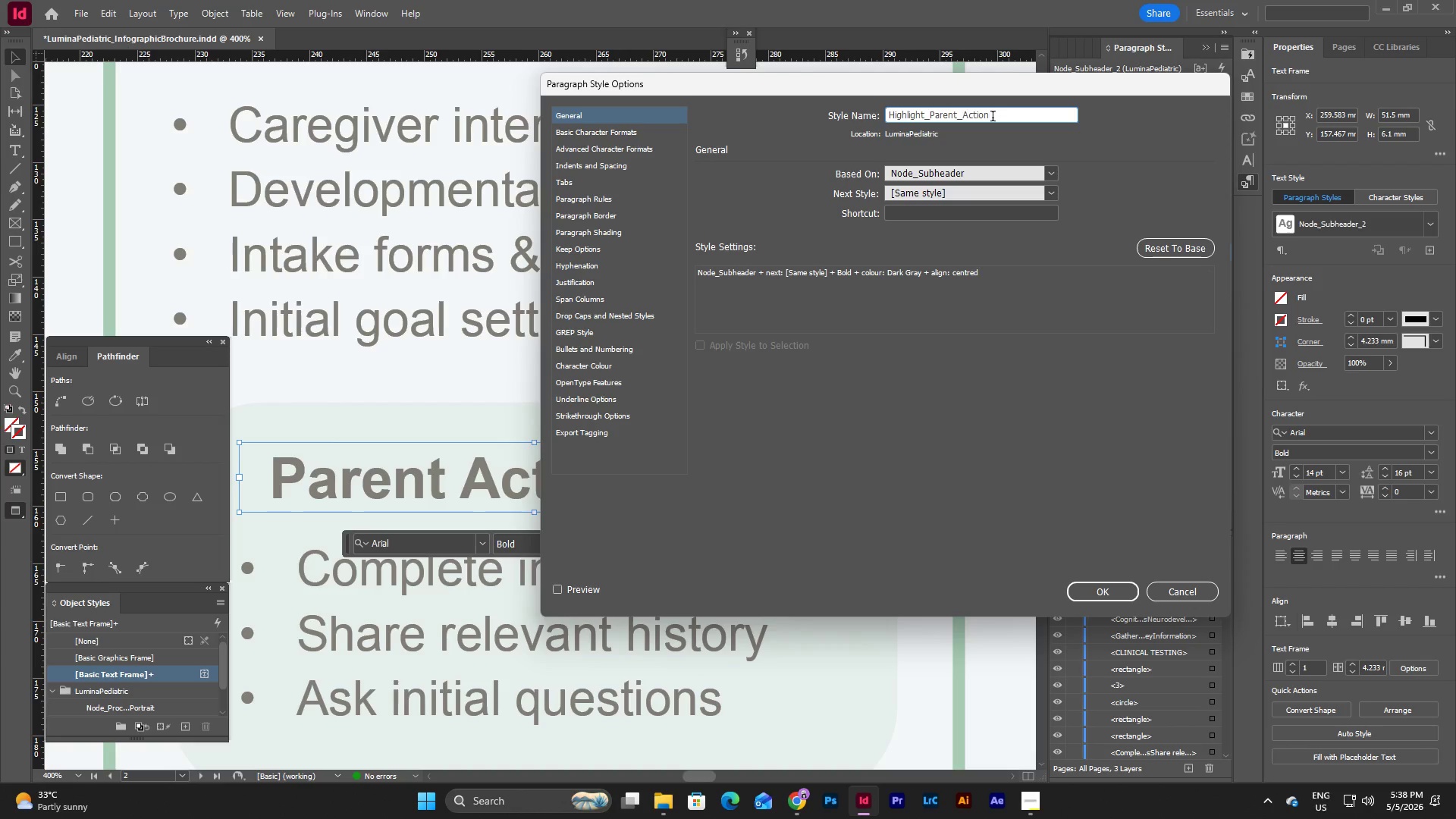 
left_click_drag(start_coordinate=[994, 118], to_coordinate=[767, 114])
 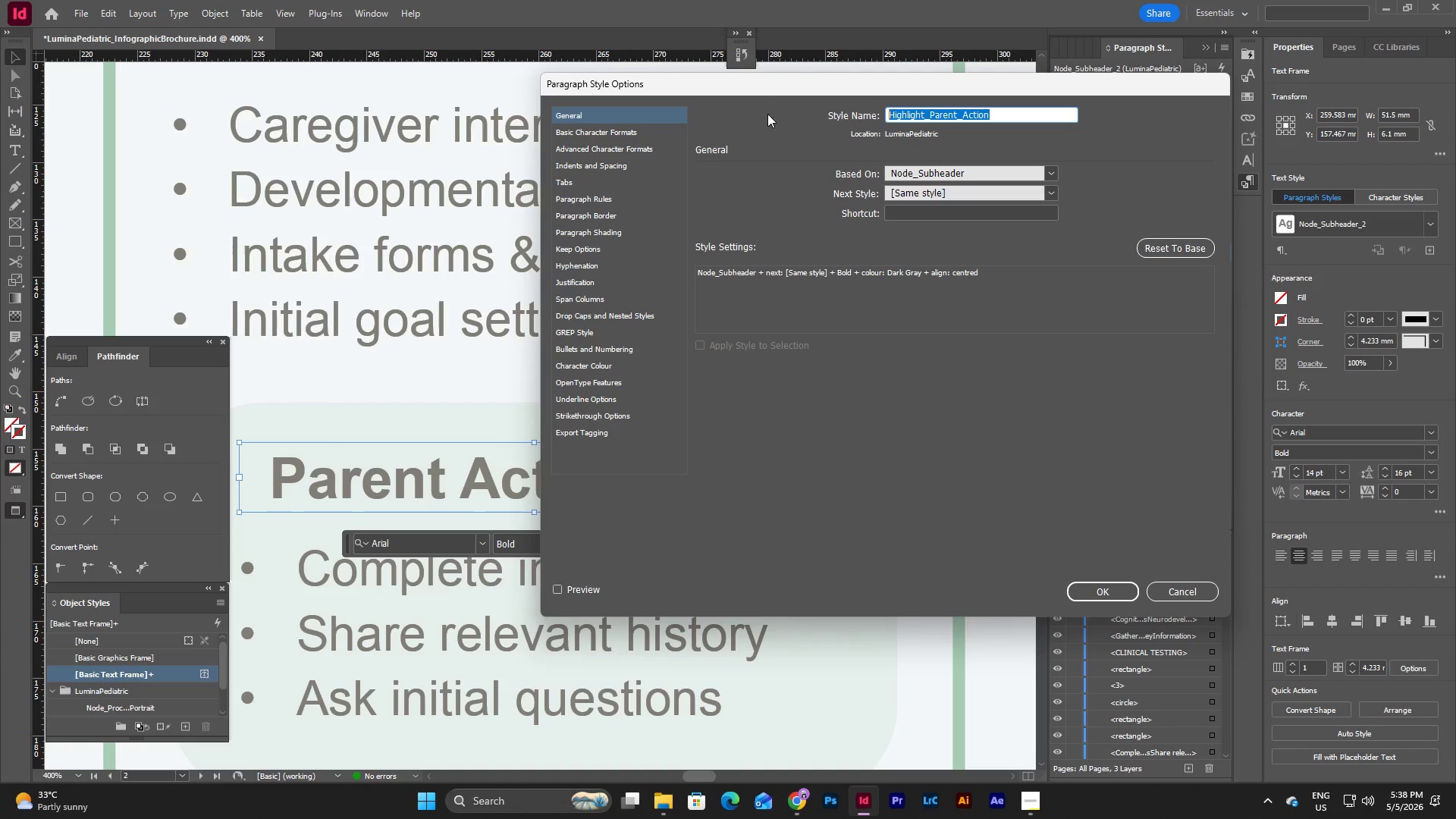 
key(Control+C)
 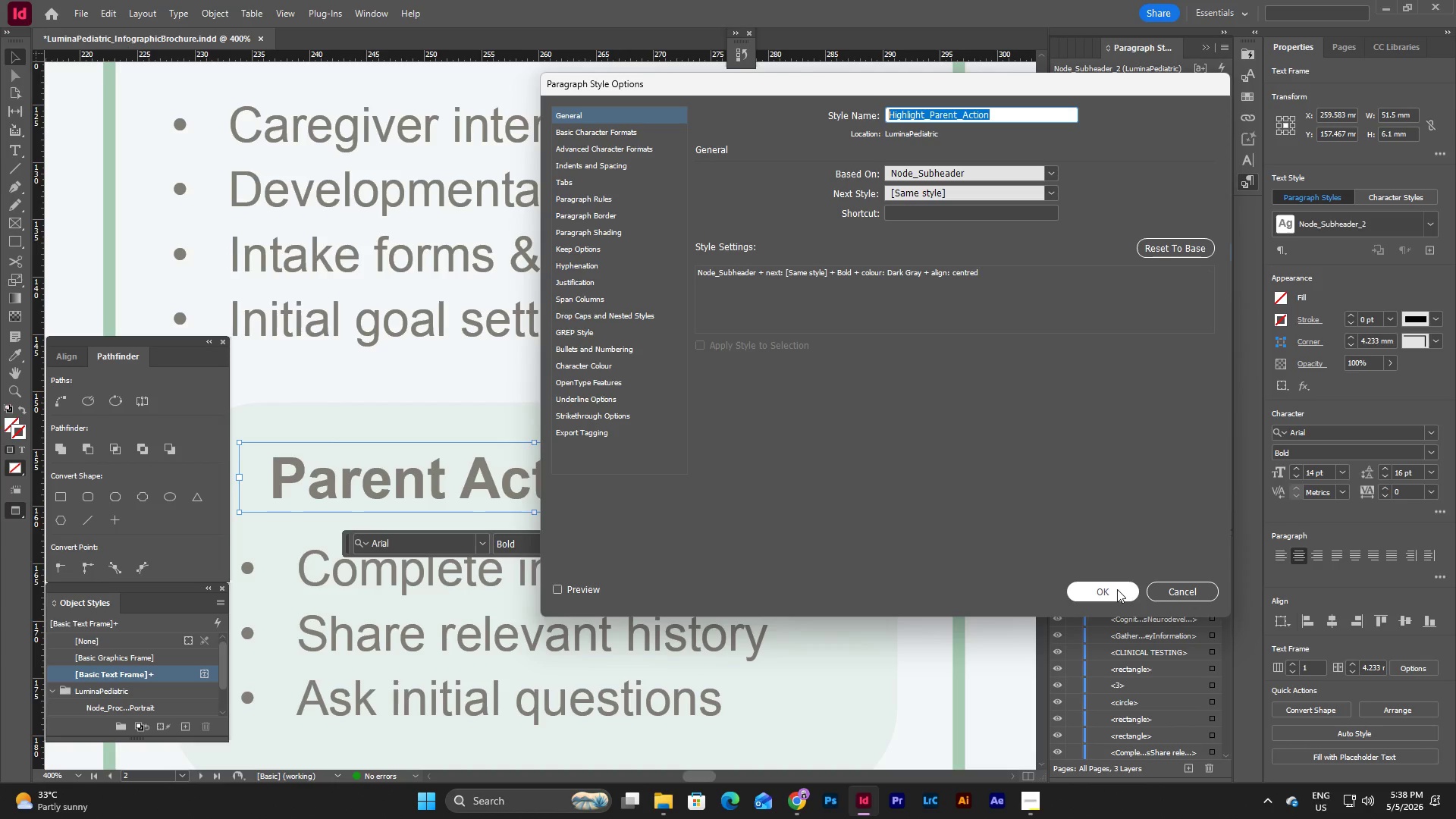 
left_click([1117, 589])
 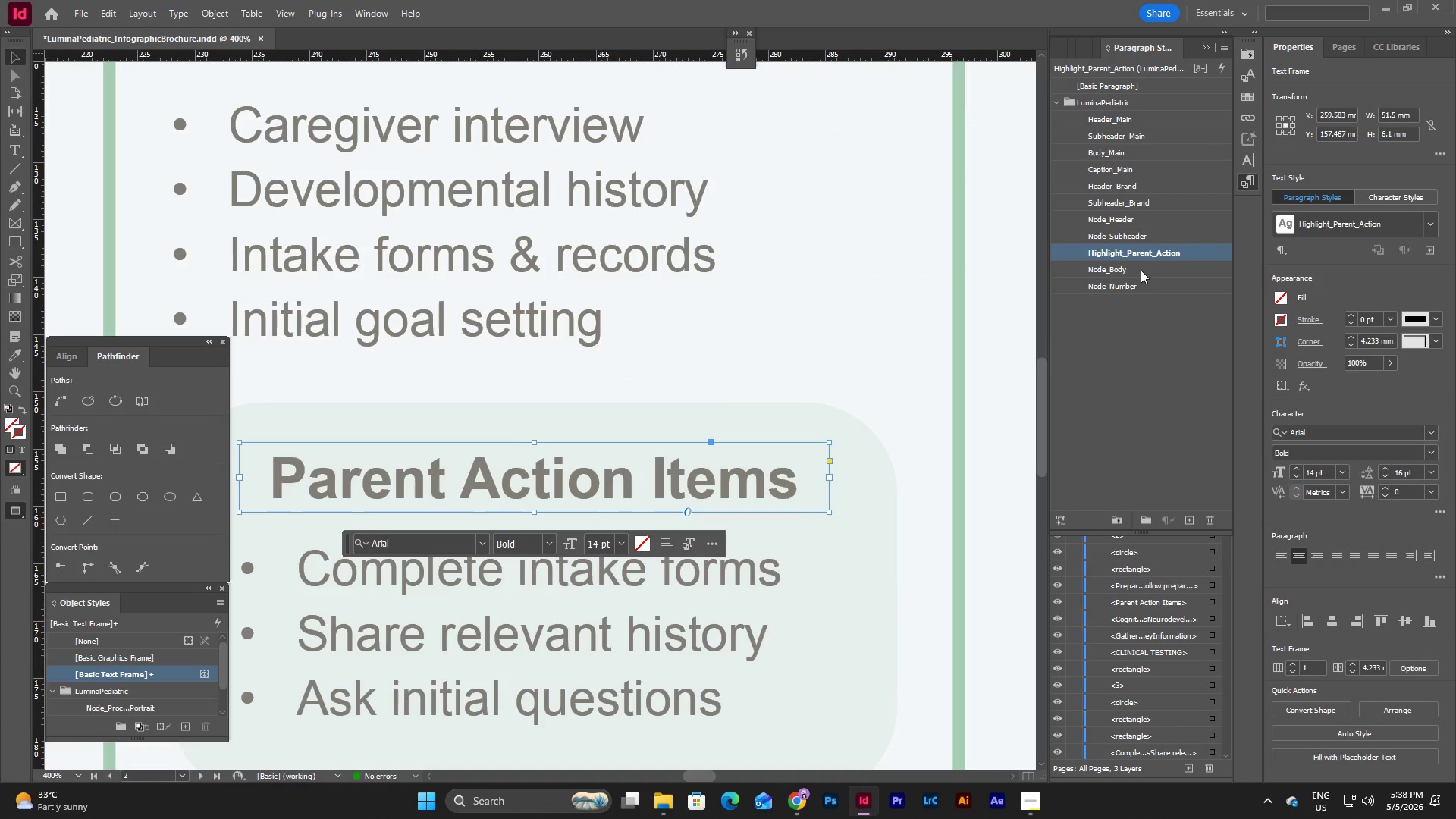 
left_click([1141, 269])
 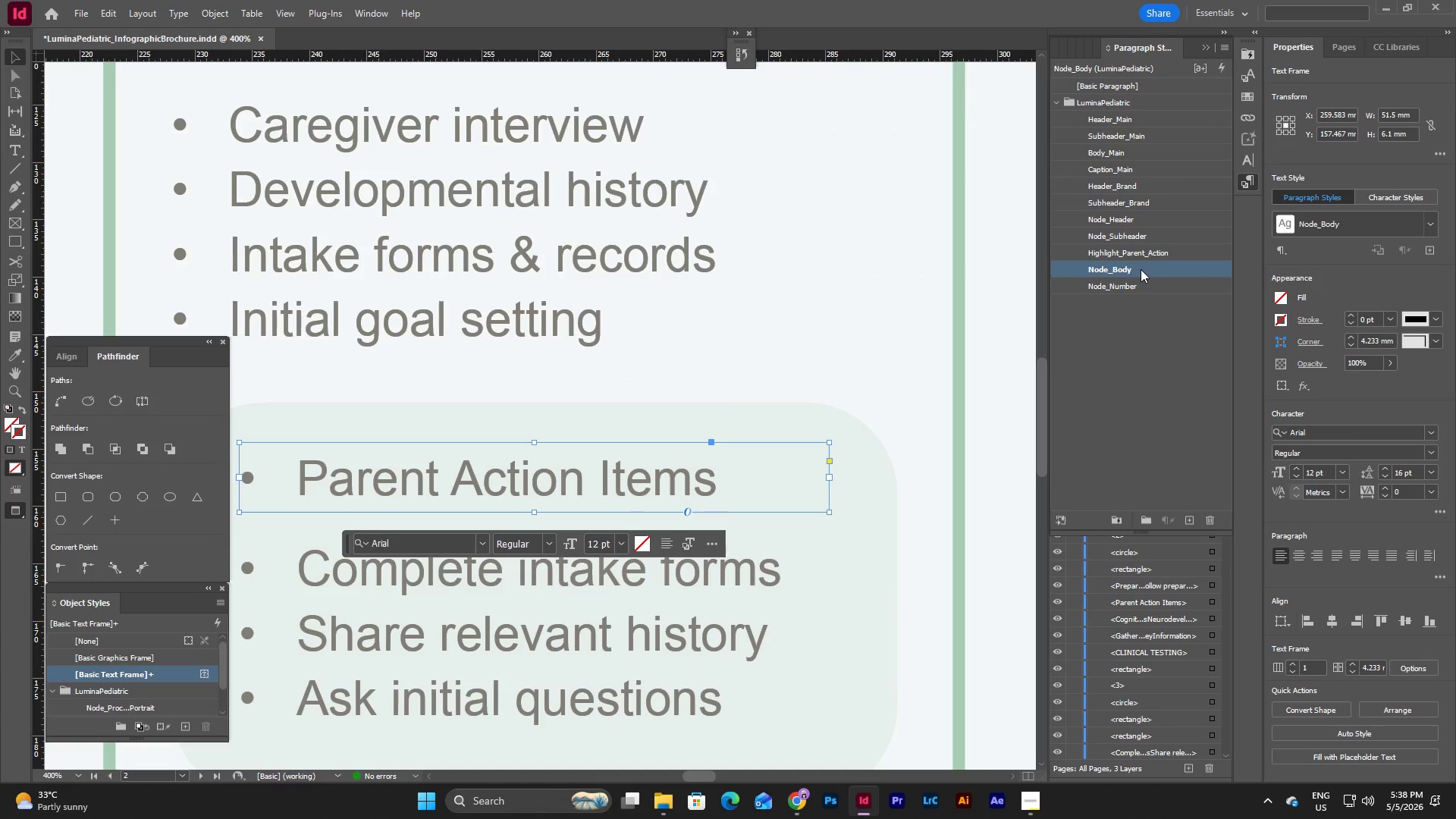 
key(Control+Z)
 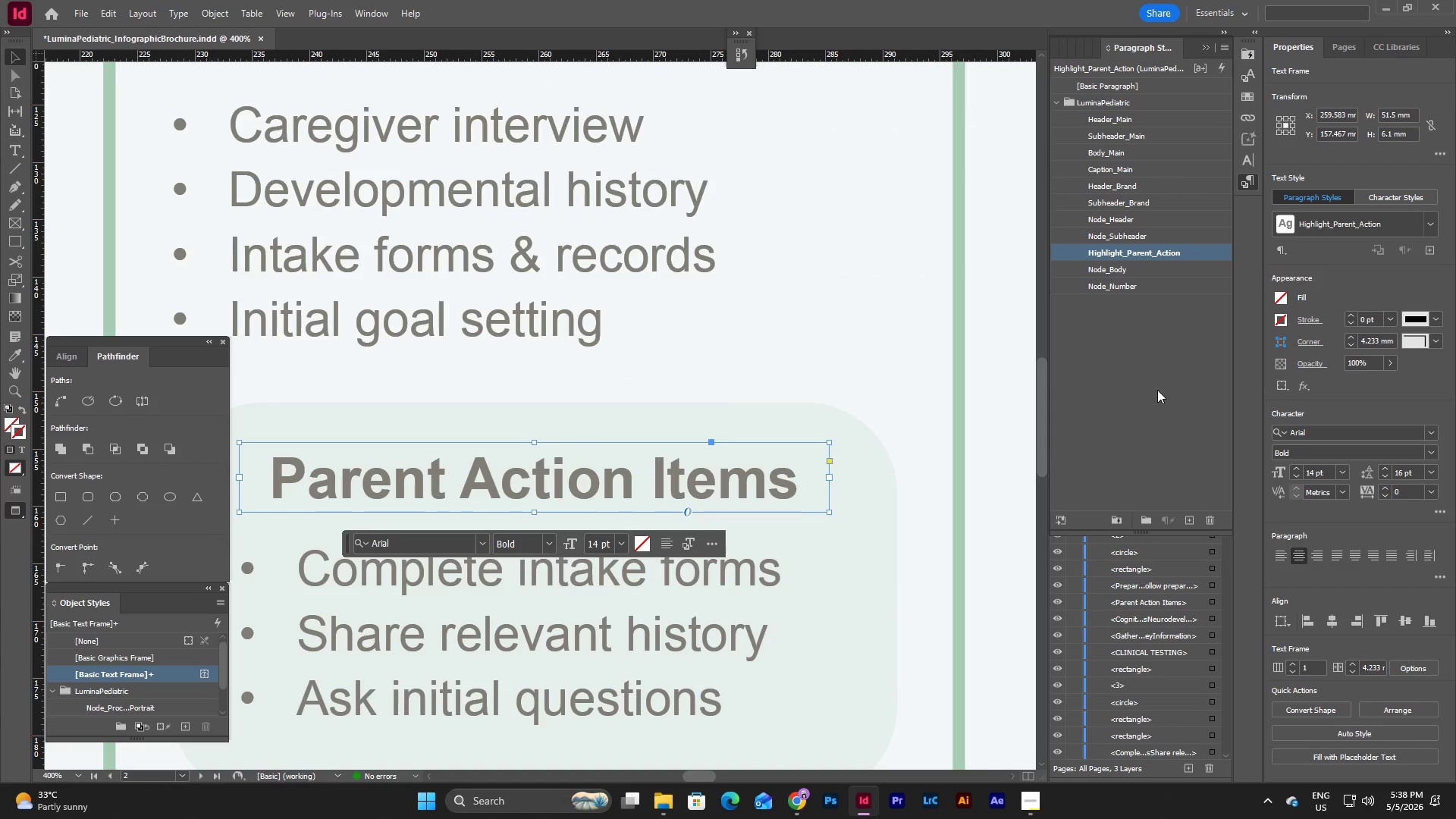 
left_click([1157, 390])
 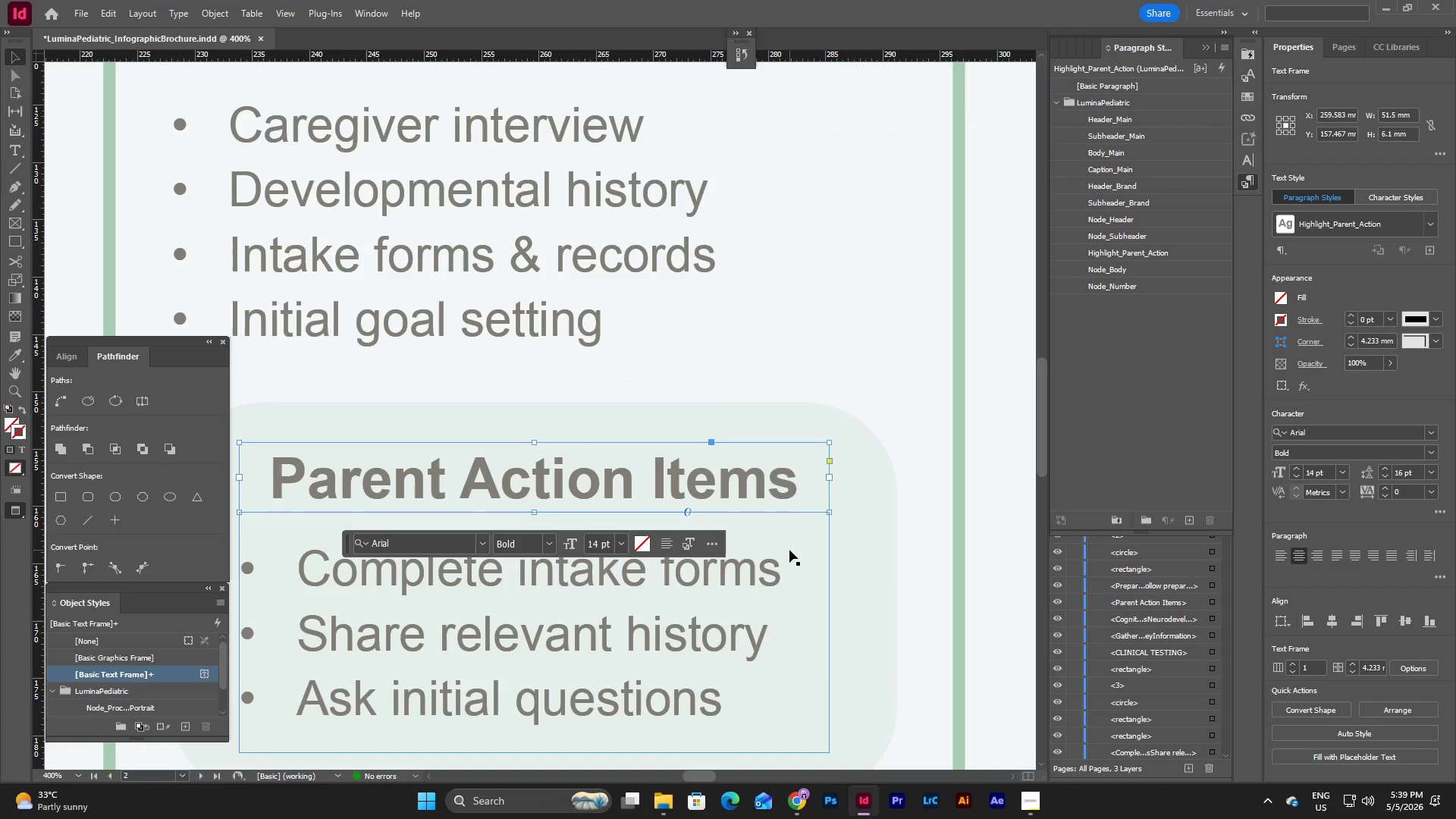 
left_click([789, 550])
 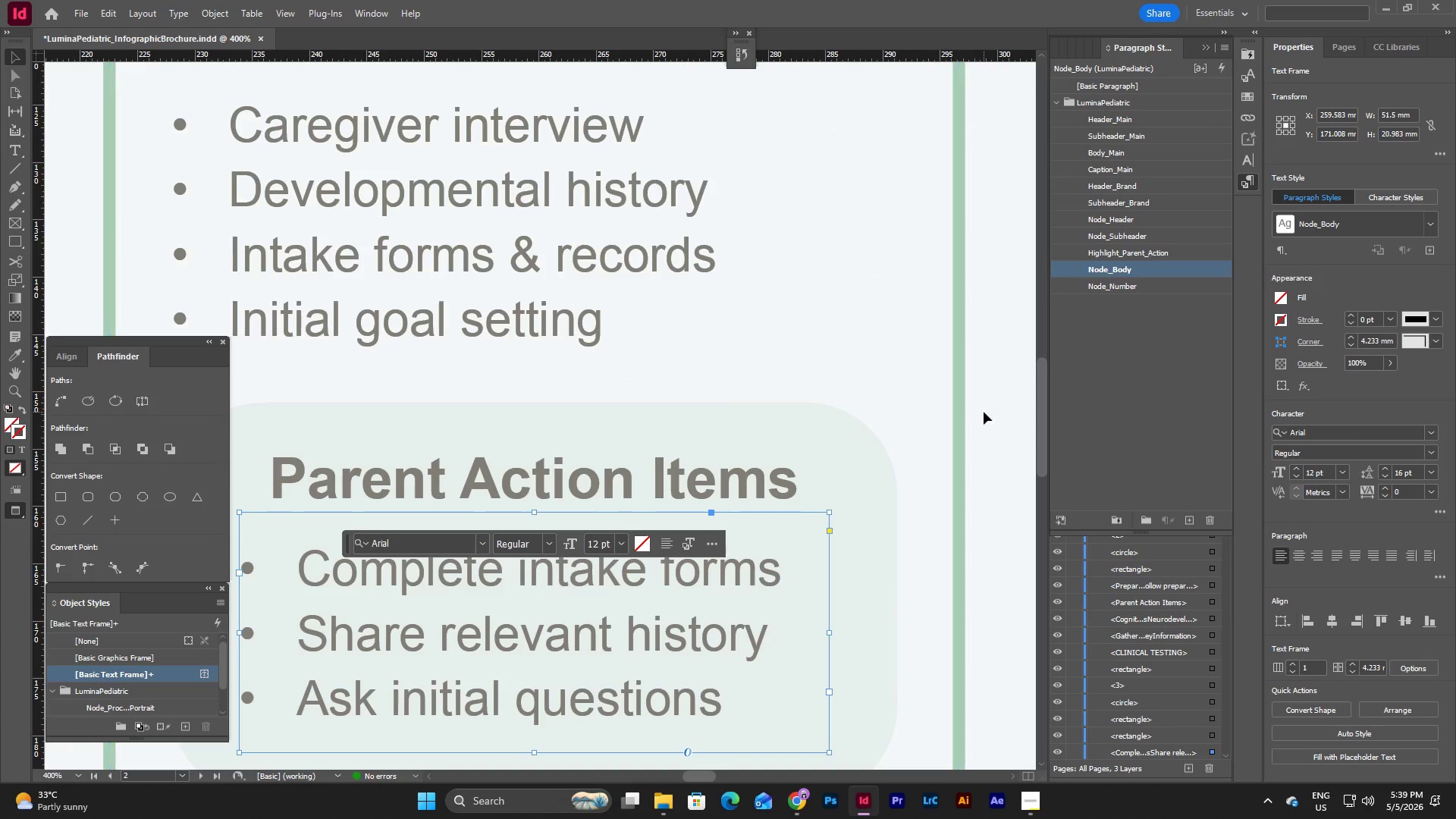 
scroll: coordinate [985, 410], scroll_direction: up, amount: 6.0
 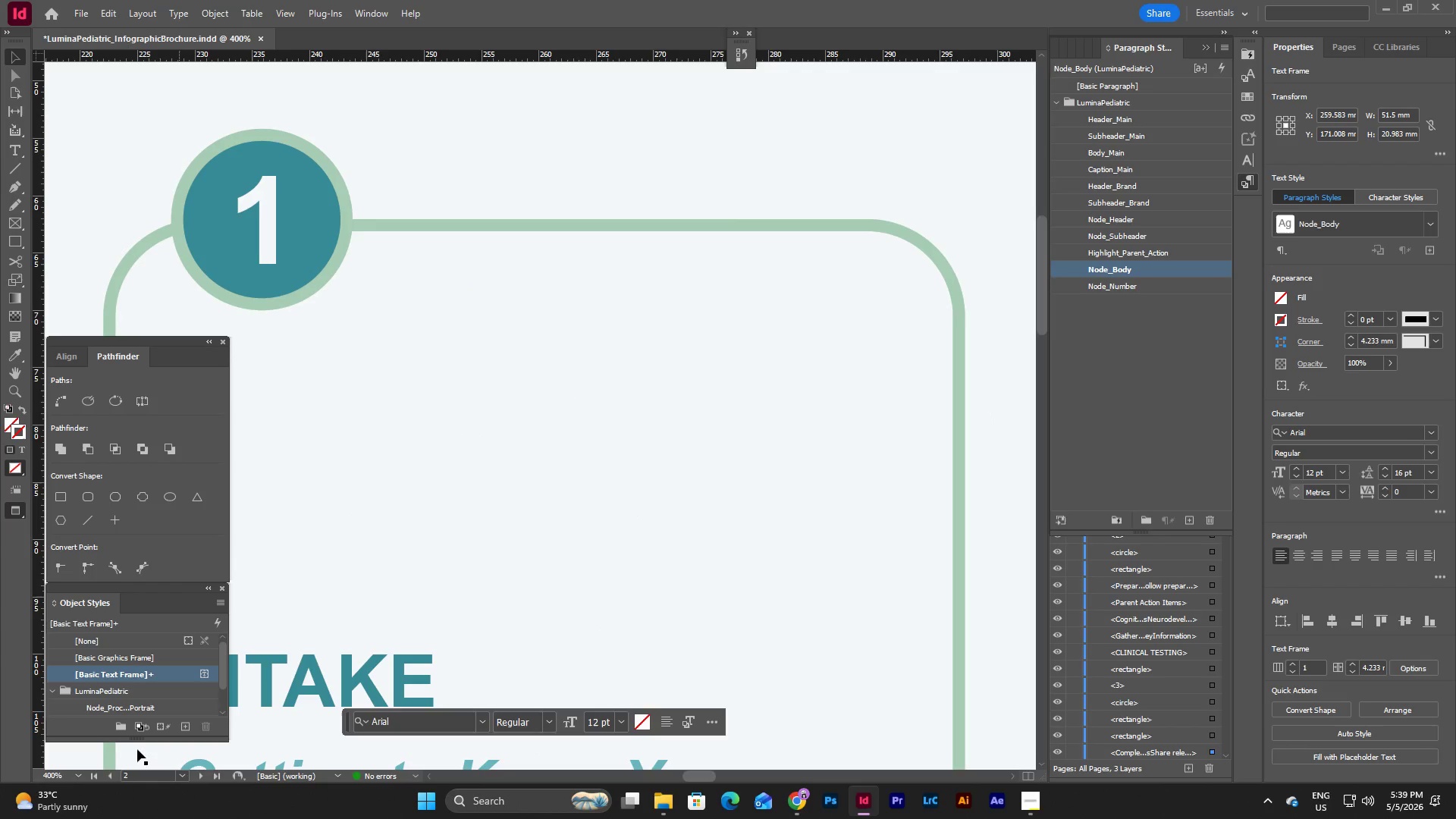 
left_click([79, 775])
 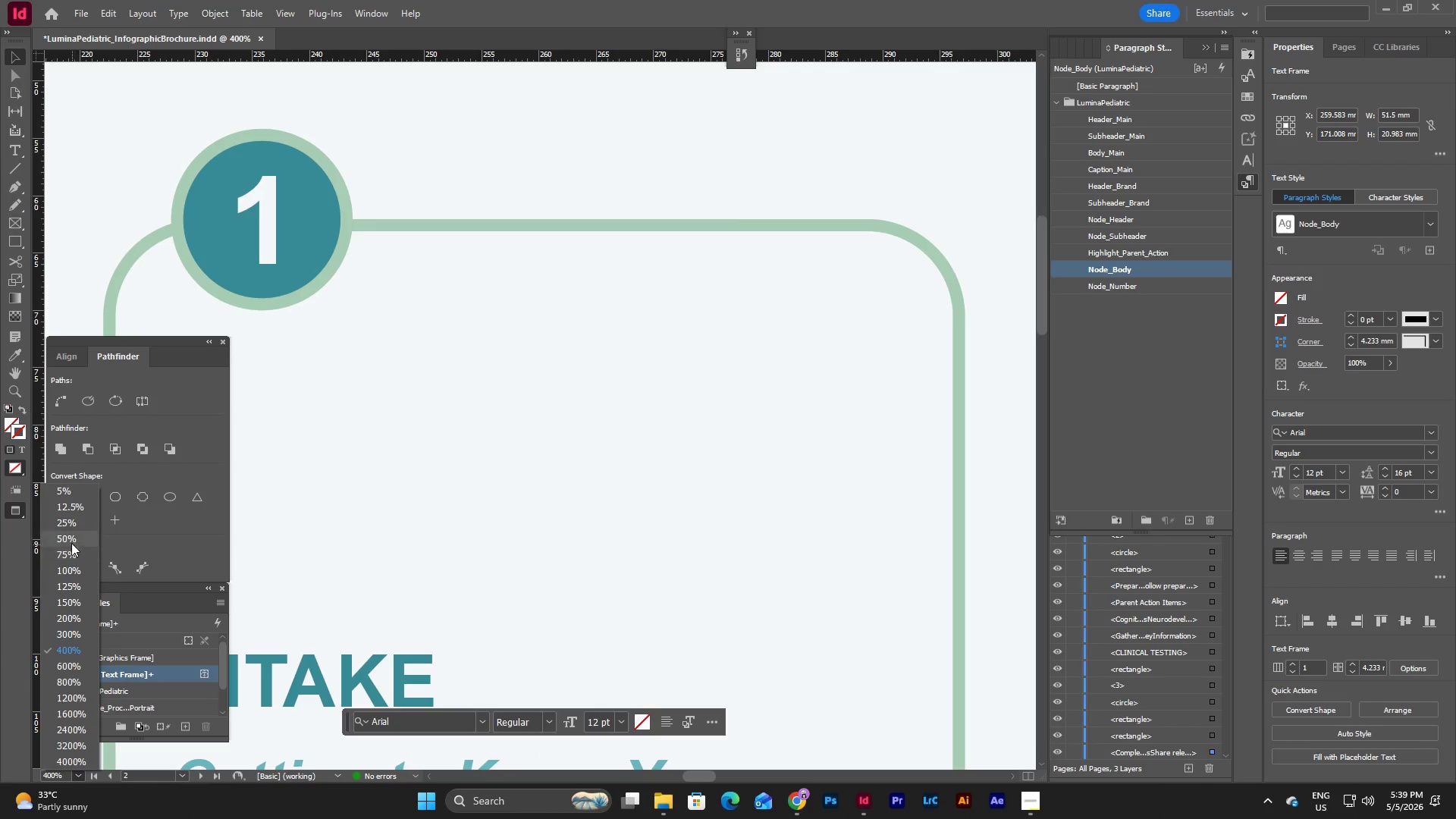 
left_click([71, 540])
 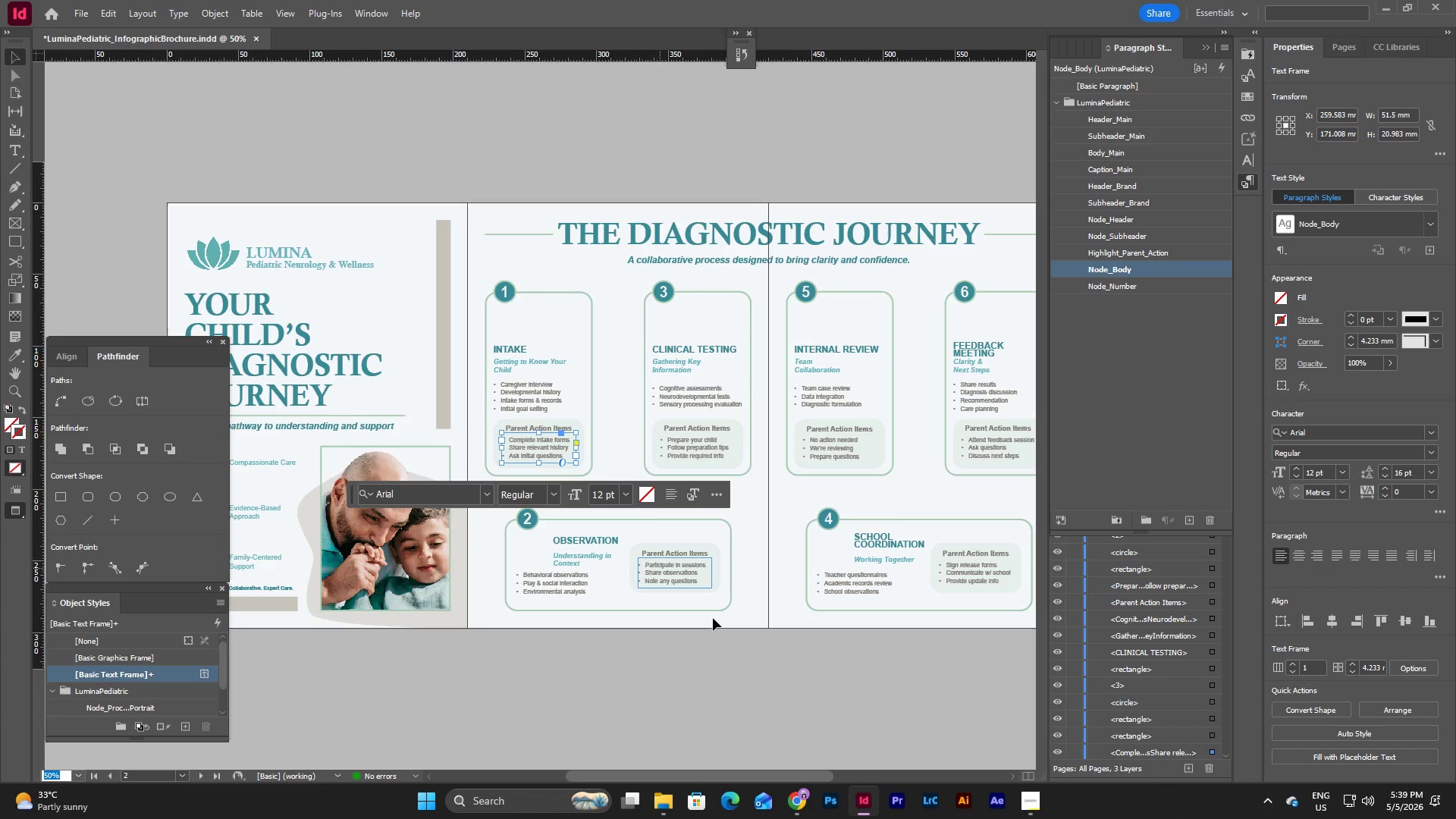 
left_click([774, 669])
 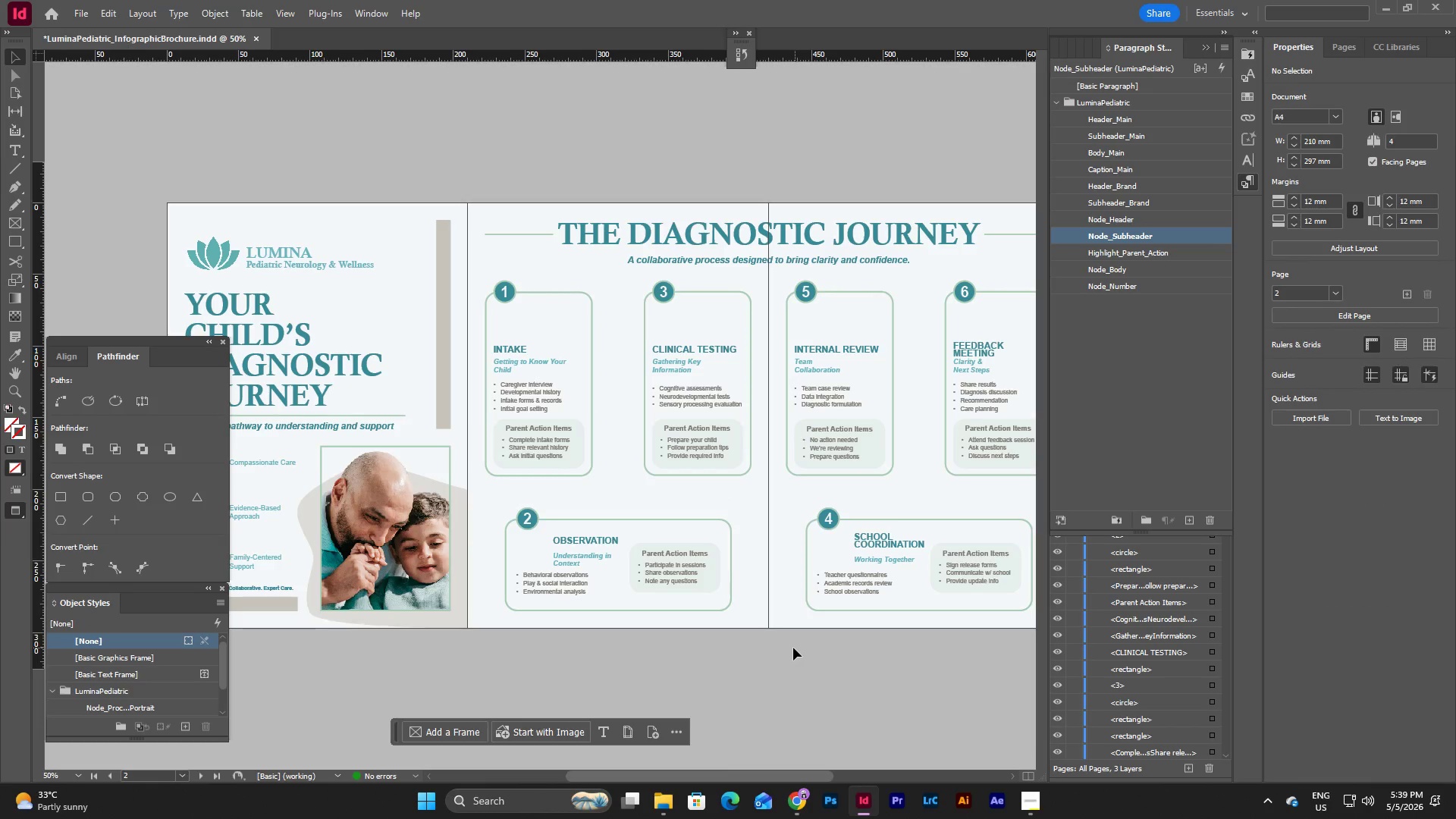 
scroll: coordinate [796, 645], scroll_direction: up, amount: 2.0
 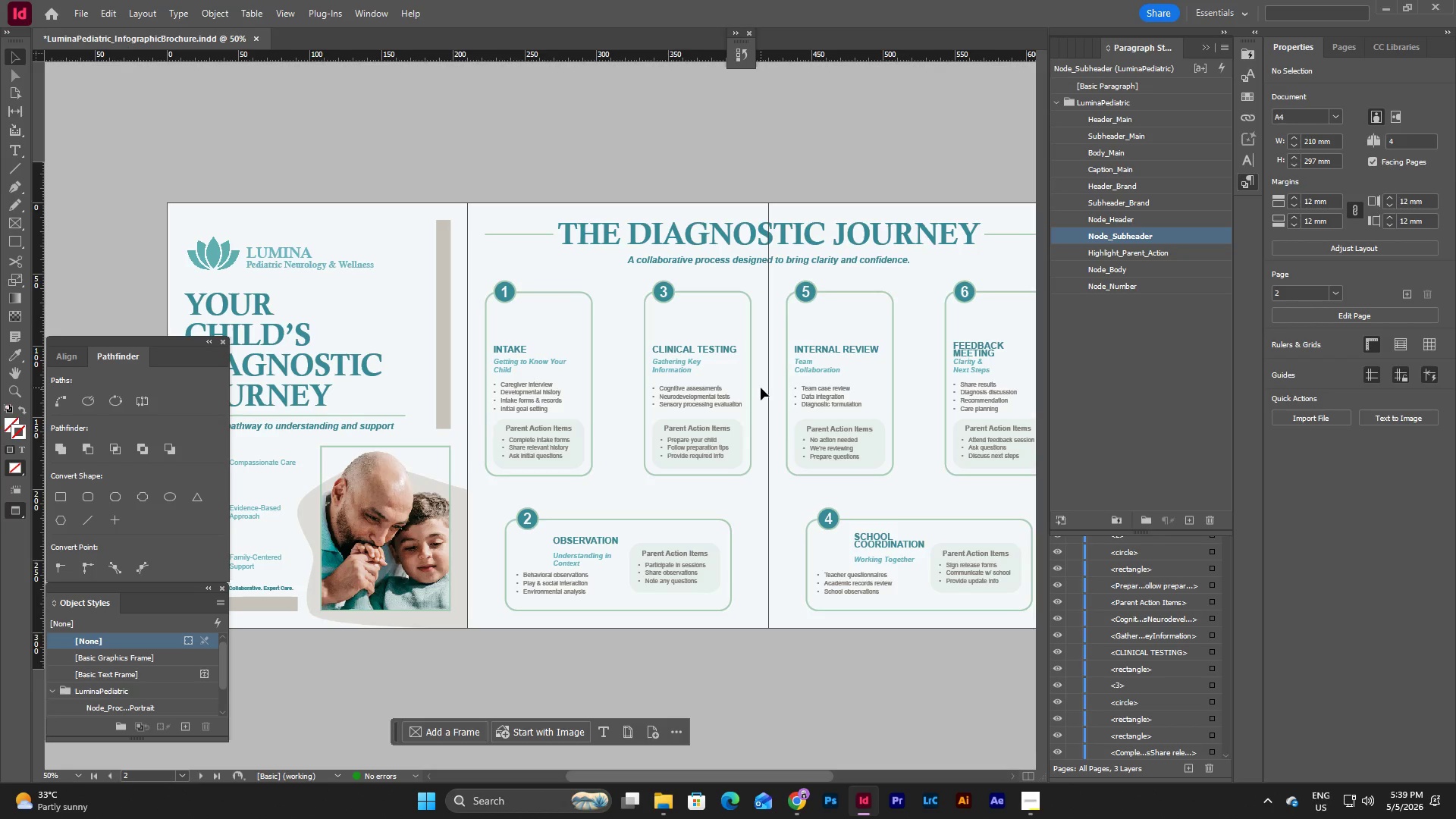 
left_click([1036, 808])